 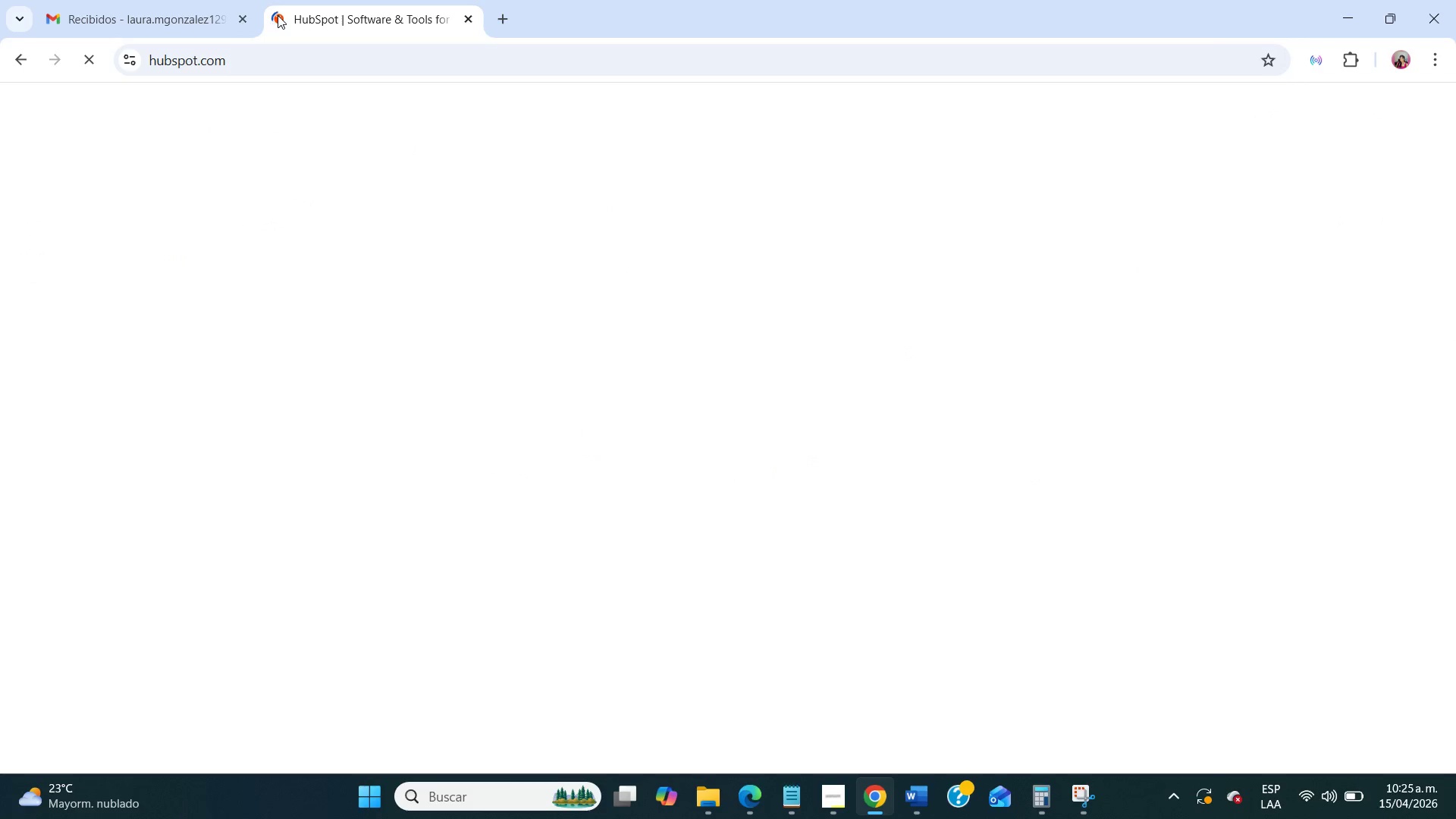 
left_click([1140, 98])
 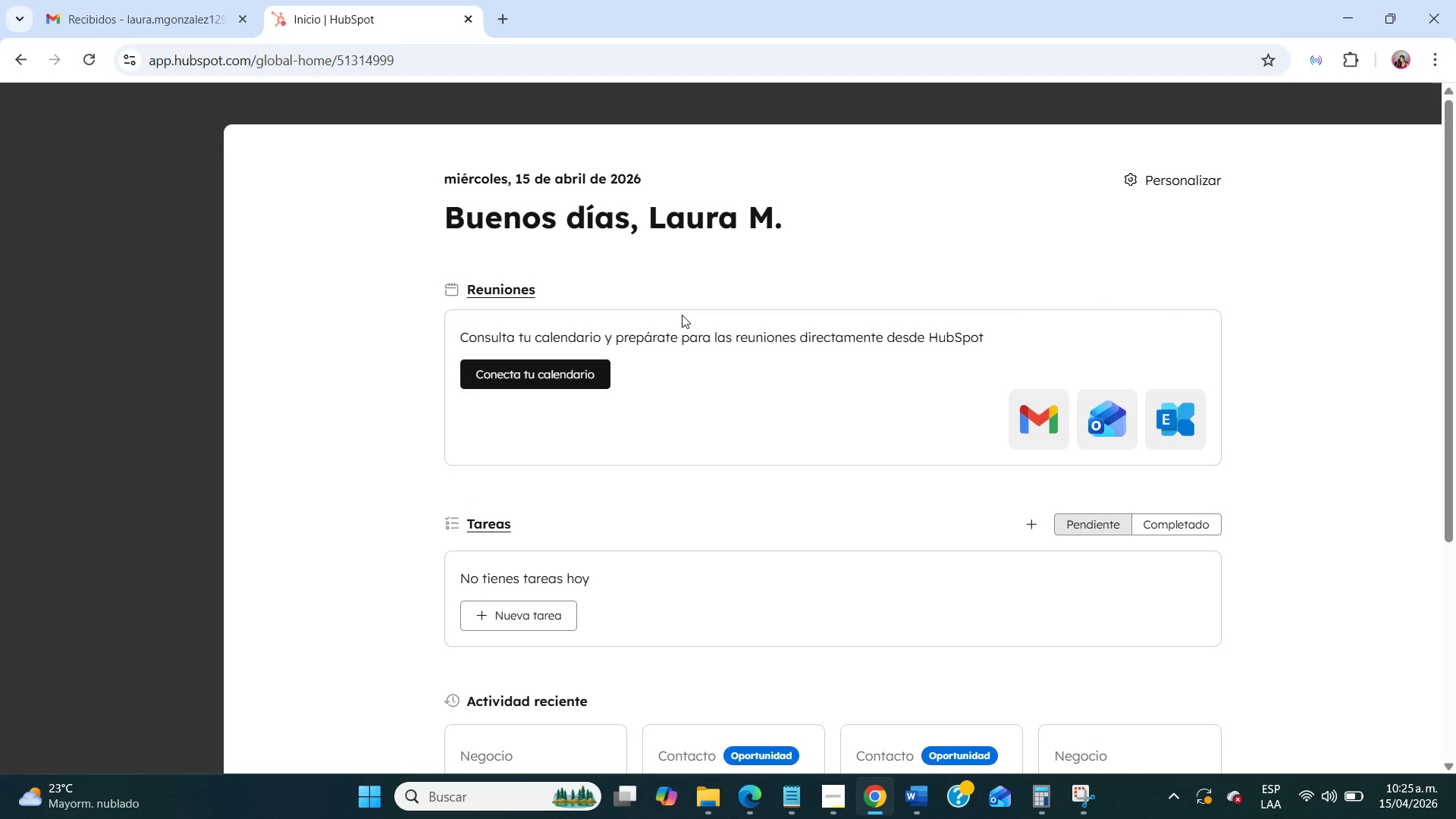 
wait(5.08)
 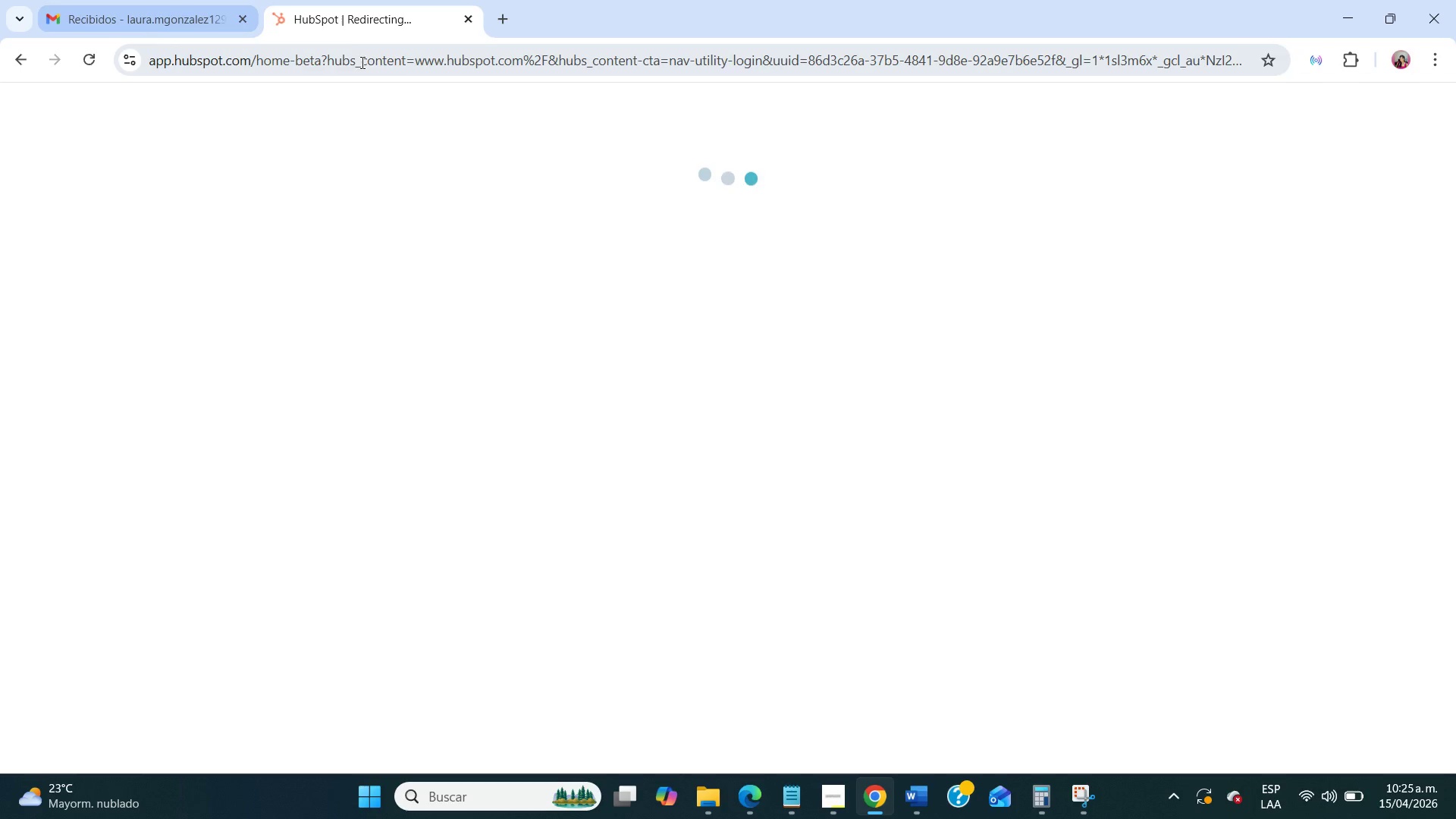 
left_click([99, 199])
 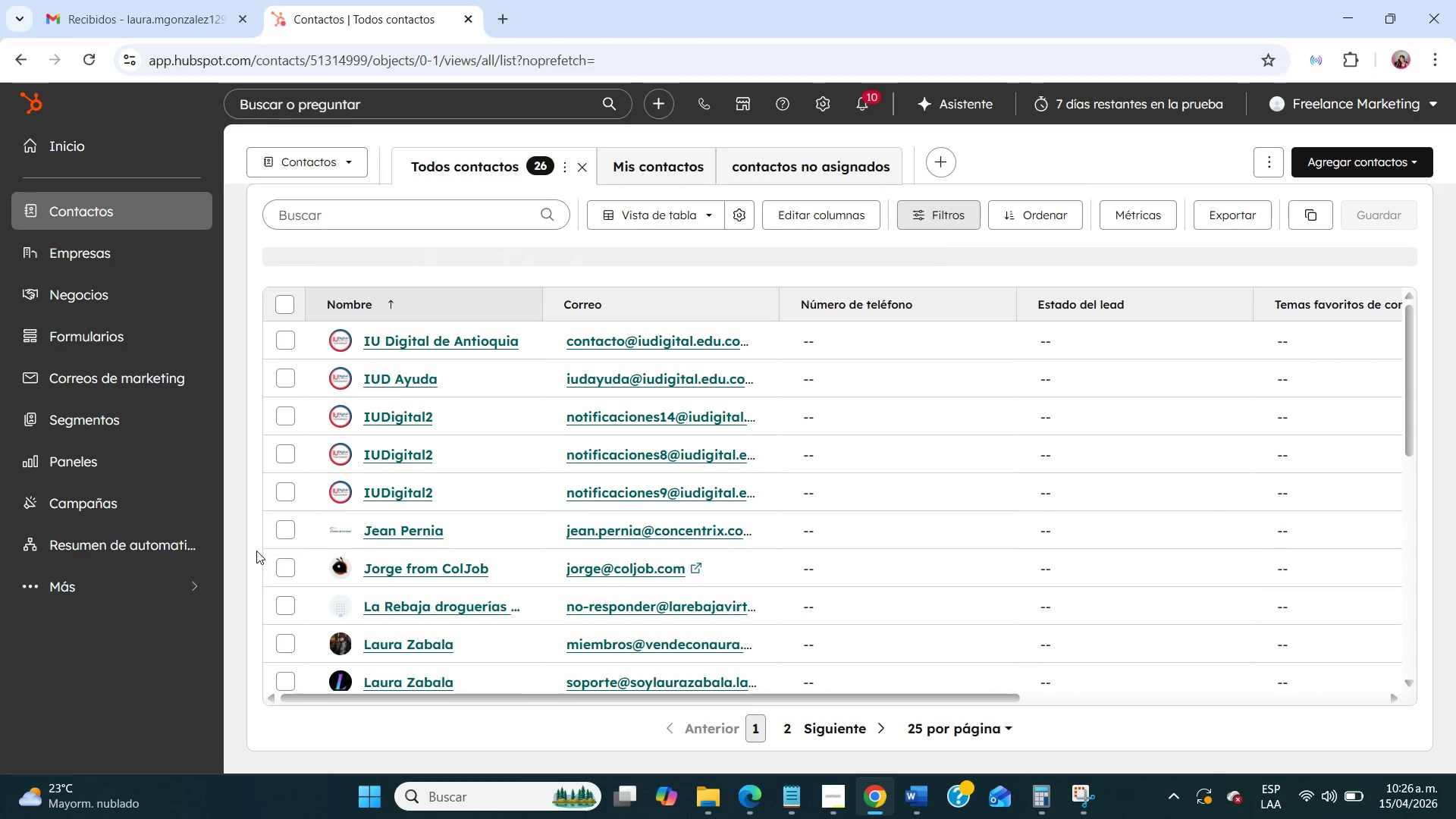 
wait(5.8)
 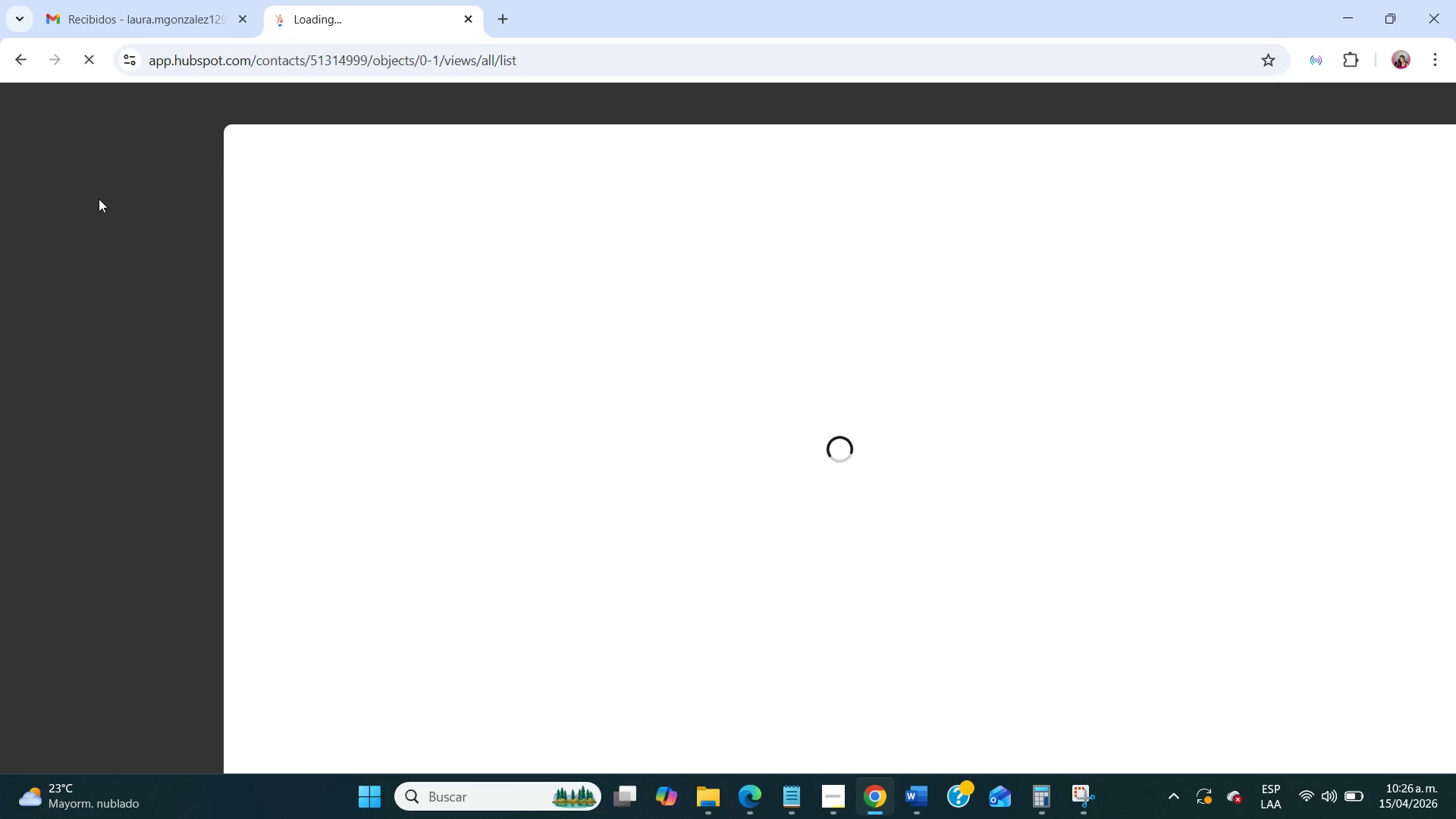 
scroll: coordinate [795, 431], scroll_direction: down, amount: 3.0
 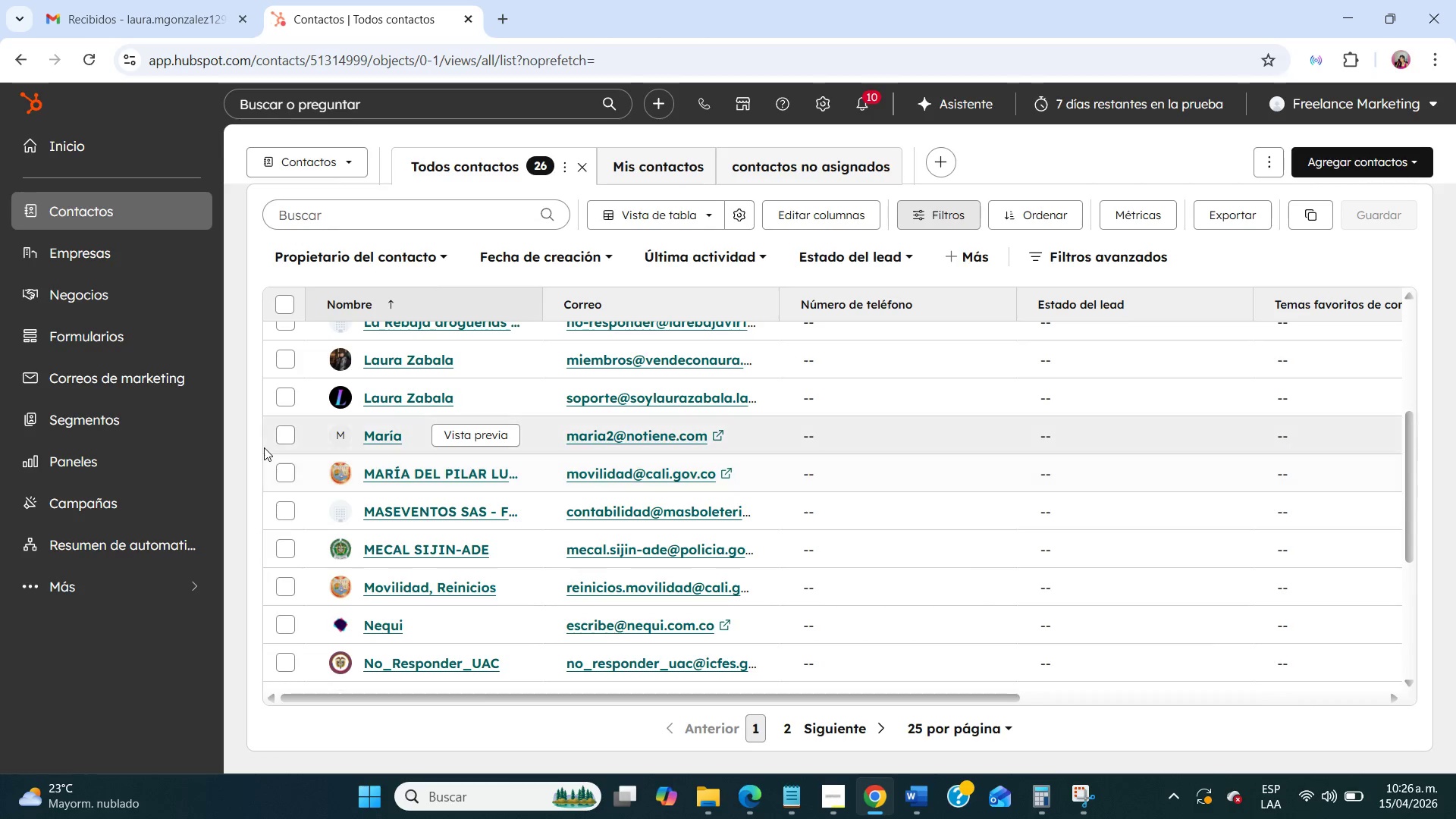 
left_click([282, 438])
 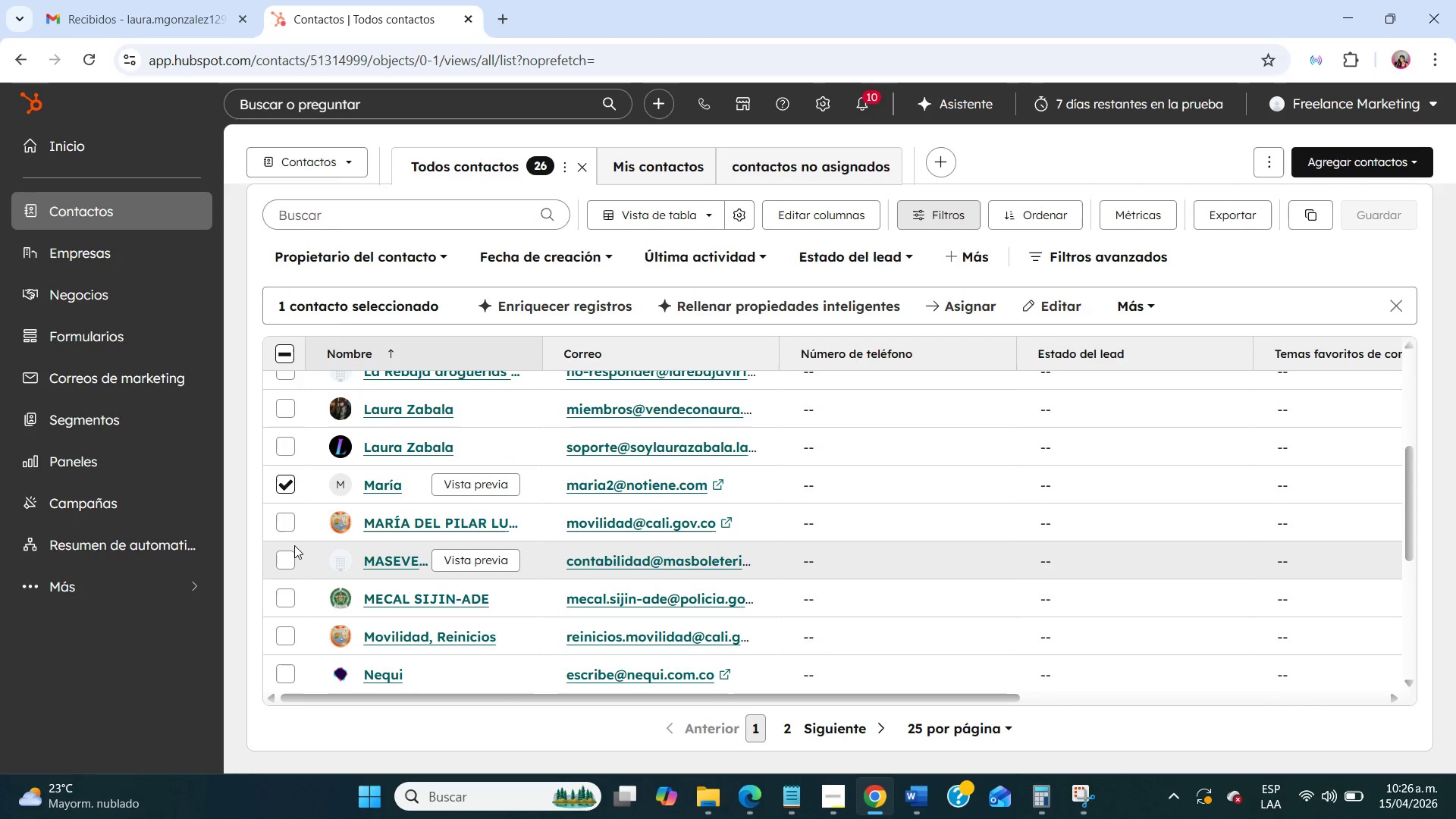 
scroll: coordinate [294, 545], scroll_direction: down, amount: 2.0
 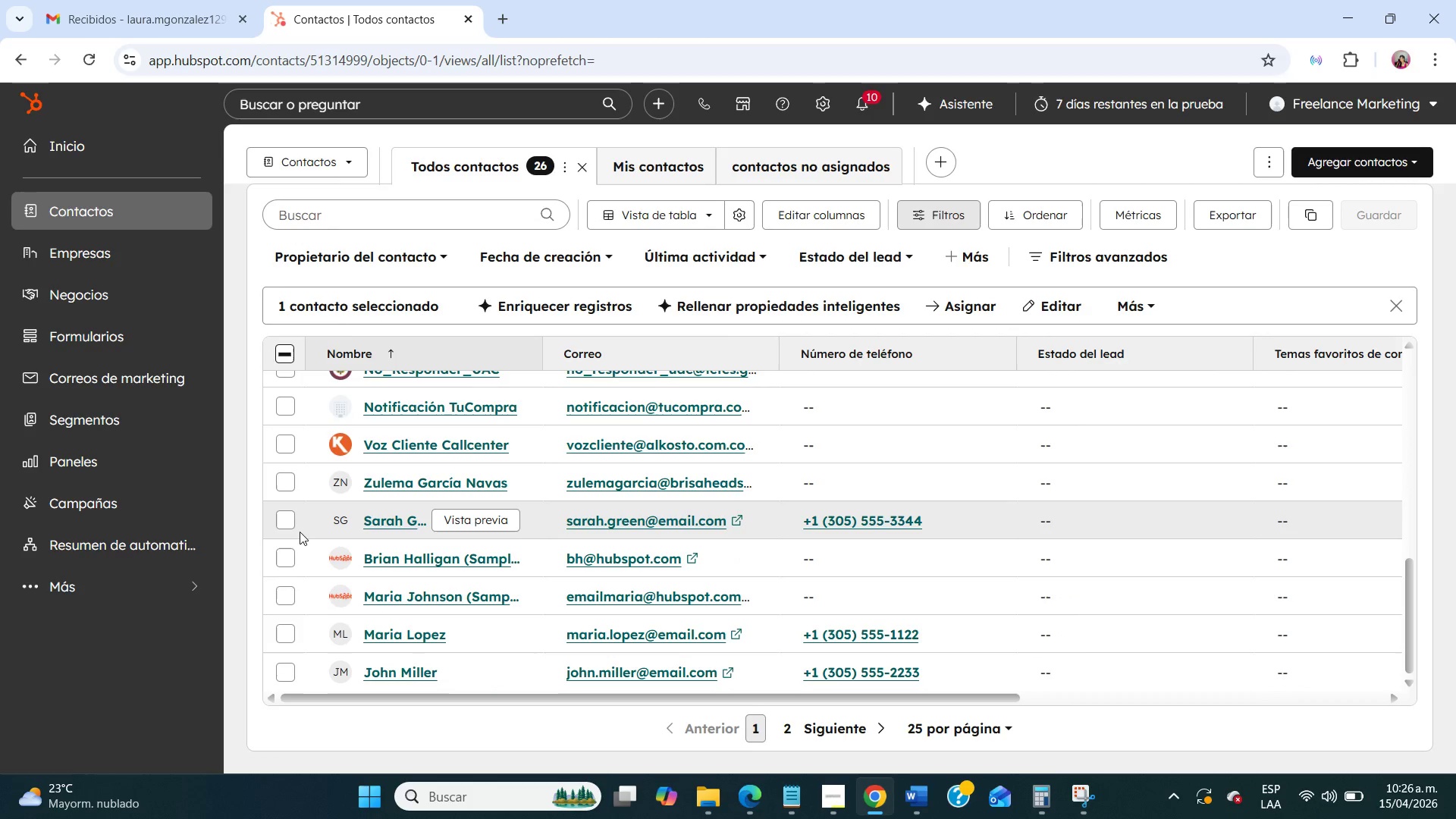 
left_click([290, 519])
 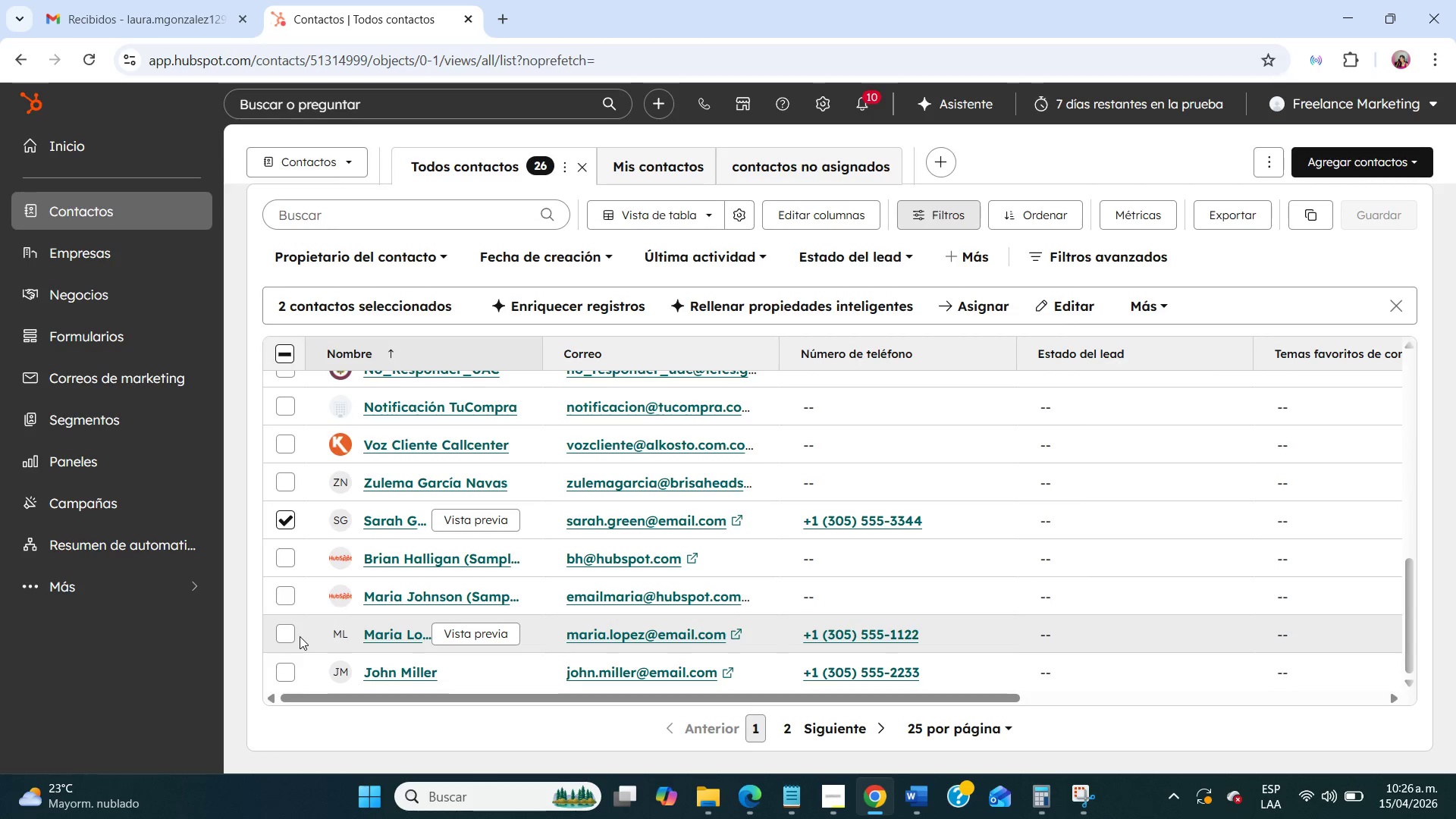 
left_click([291, 630])
 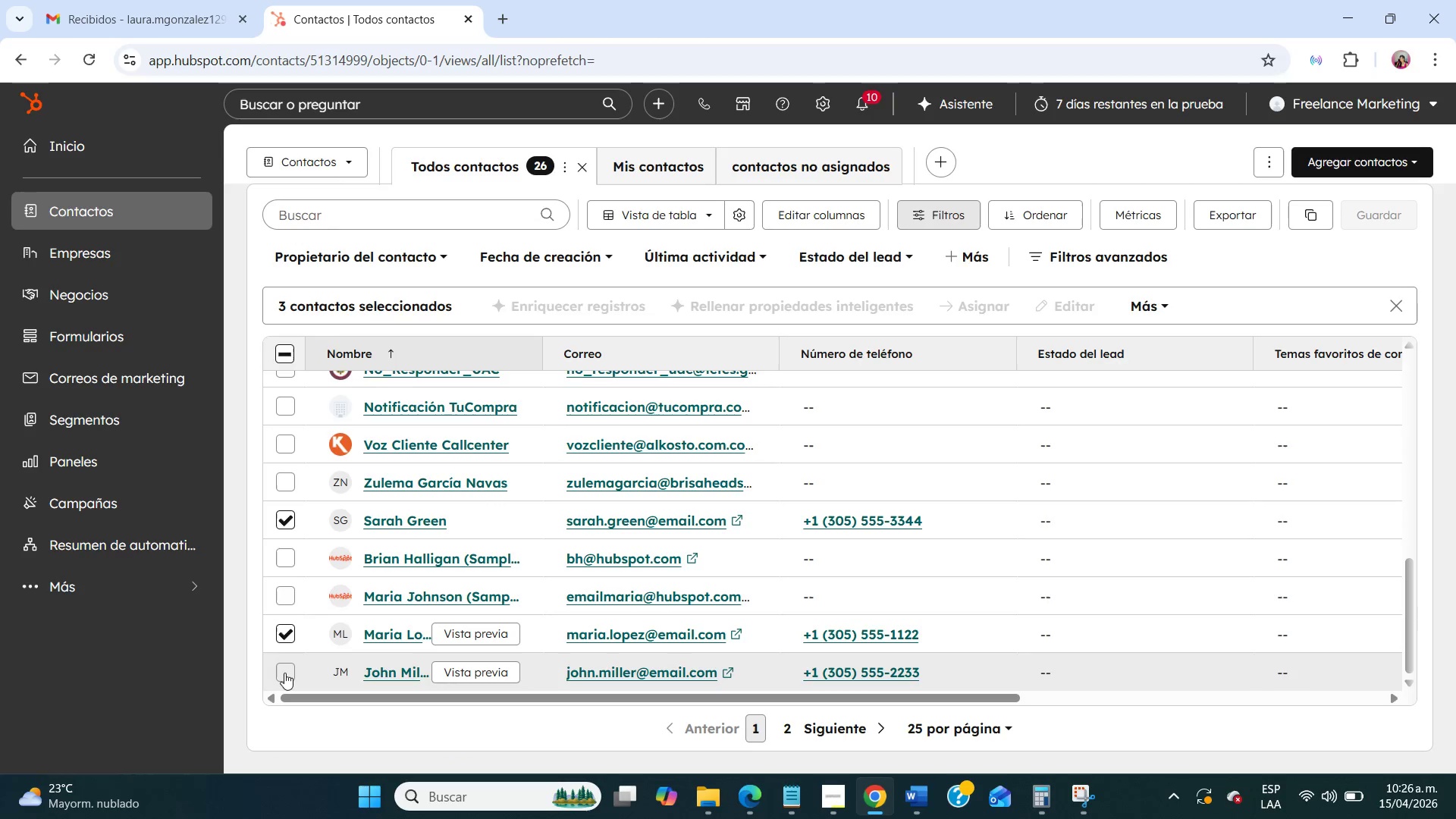 
left_click([284, 673])
 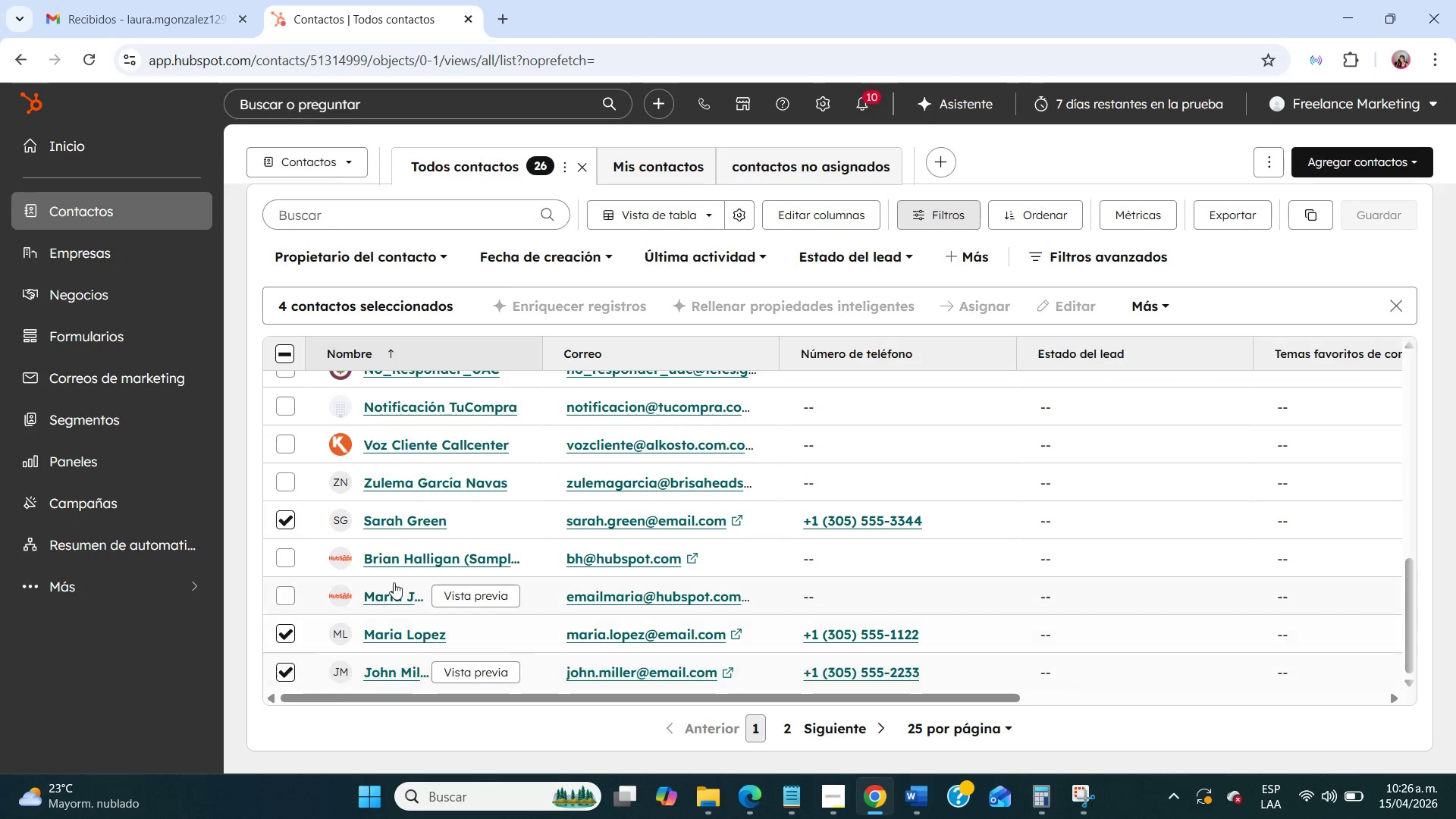 
scroll: coordinate [396, 582], scroll_direction: down, amount: 3.0
 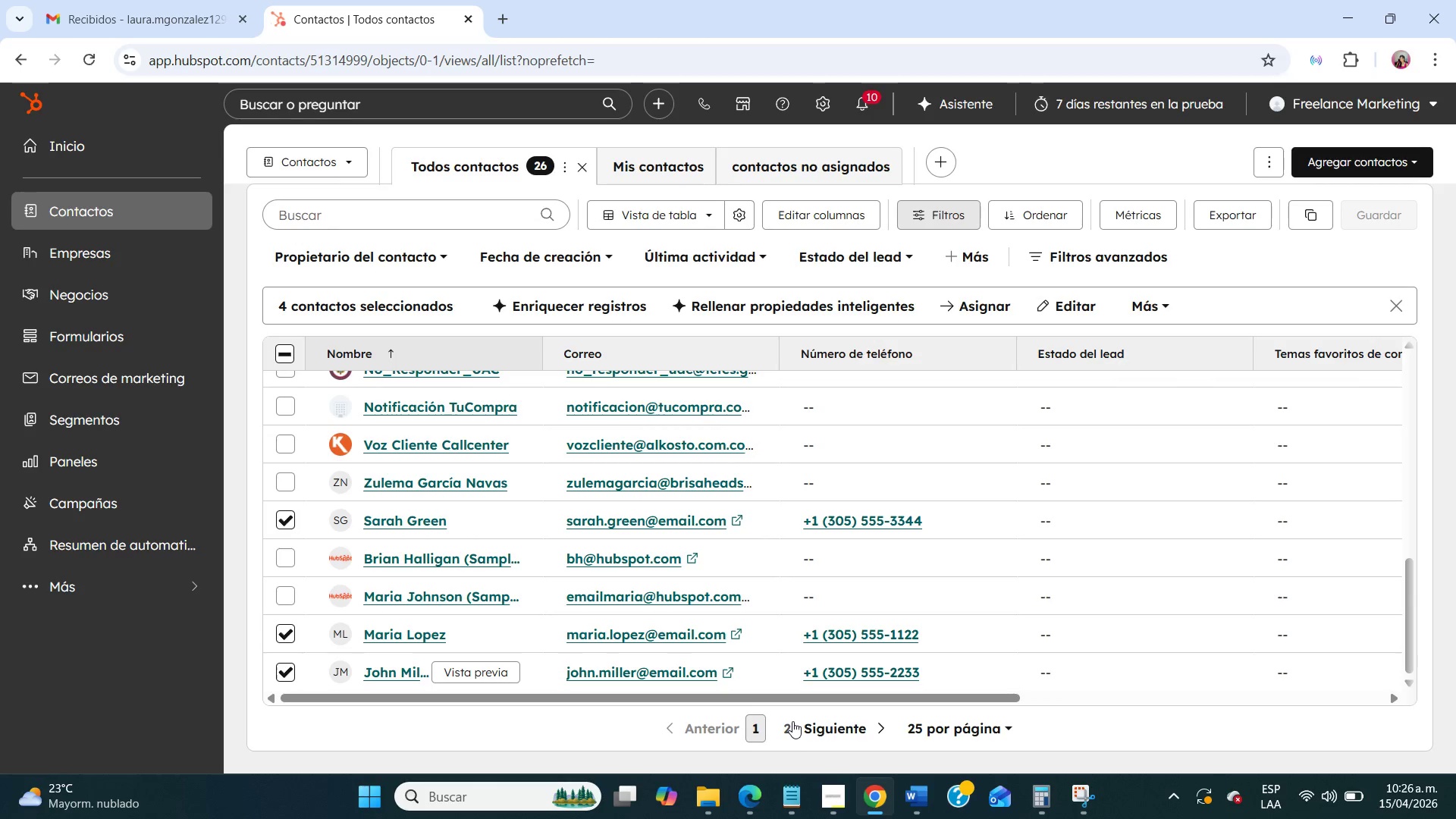 
left_click([811, 726])
 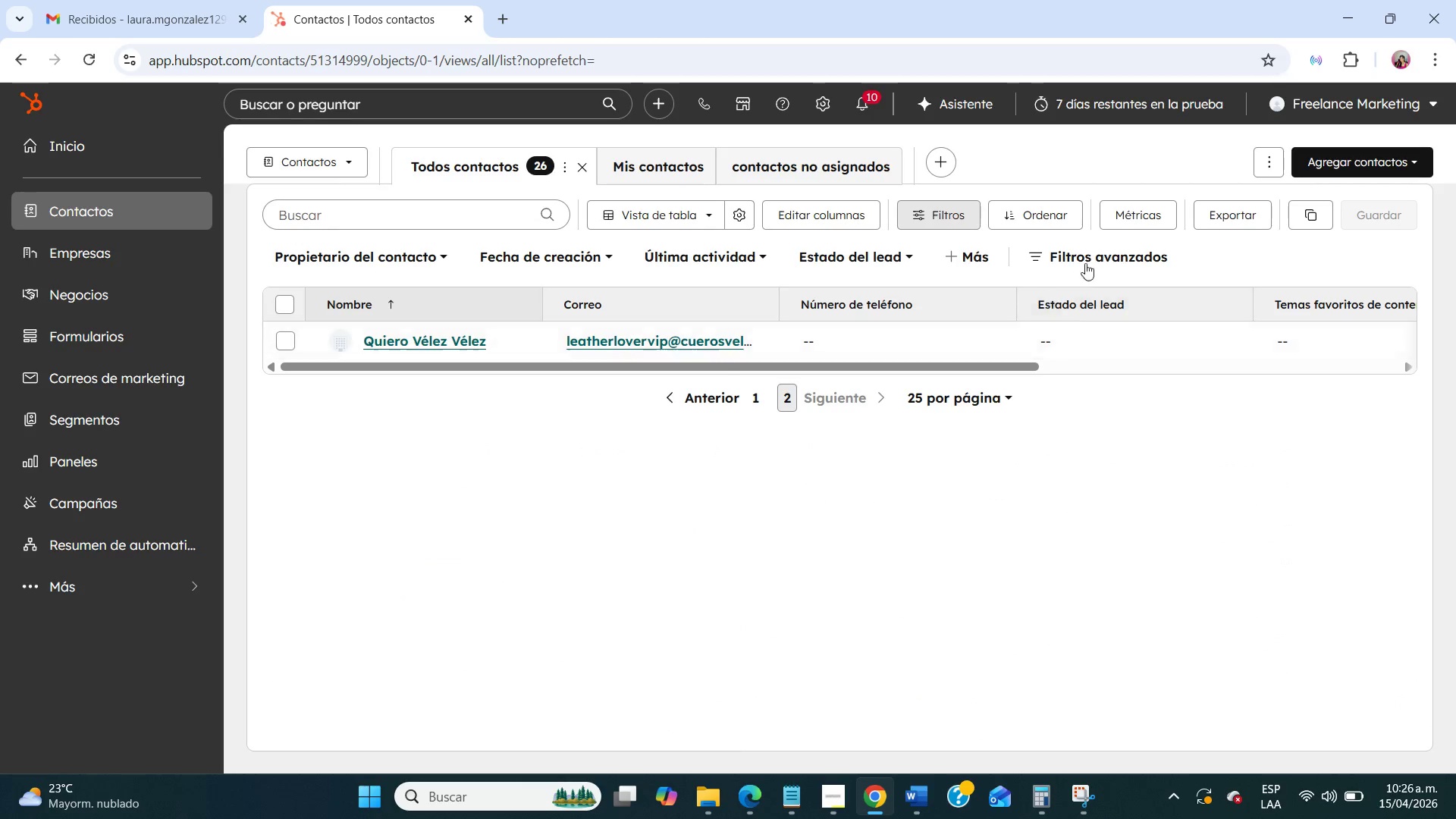 
left_click([987, 246])
 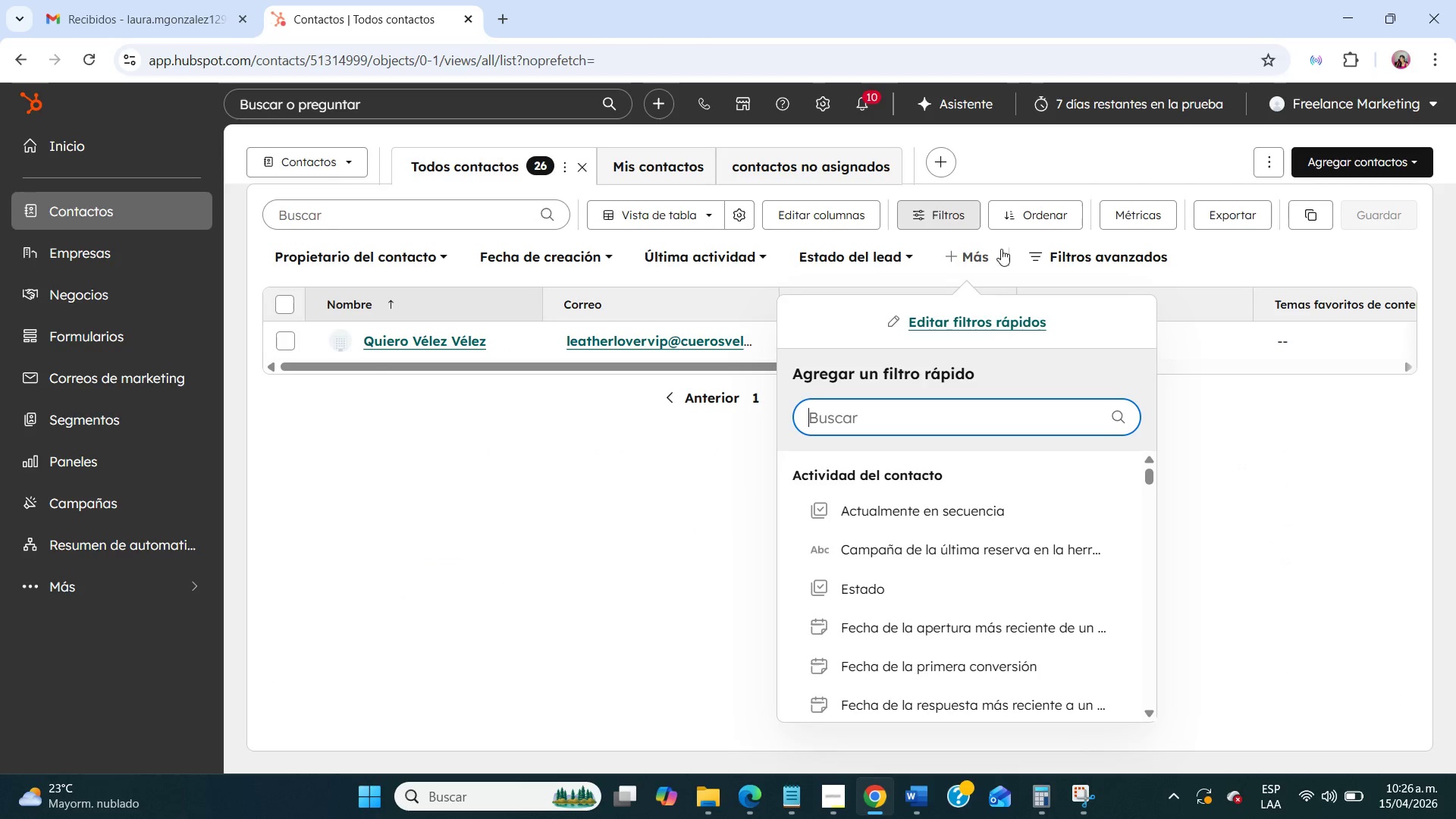 
left_click([978, 253])
 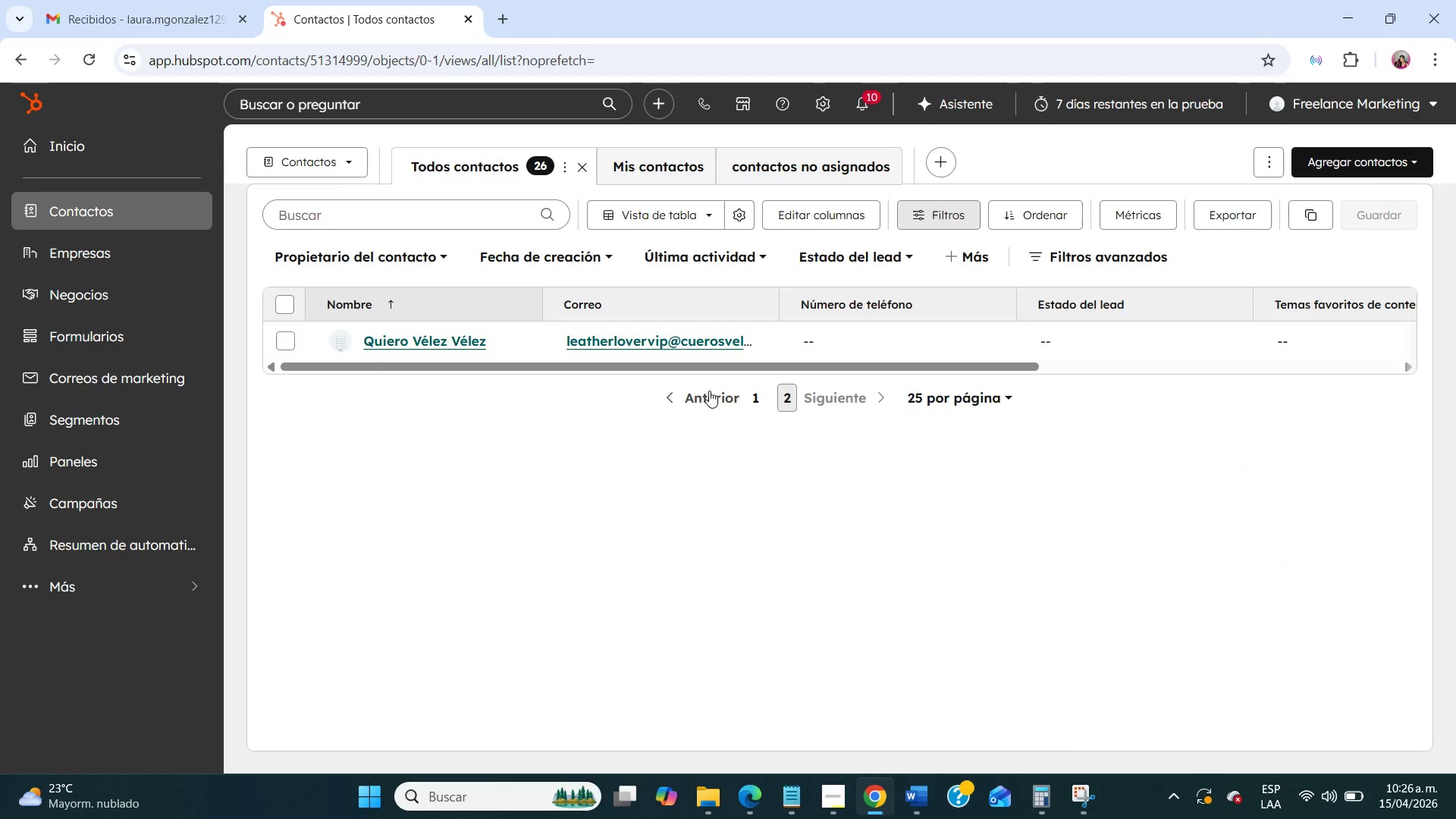 
left_click([752, 402])
 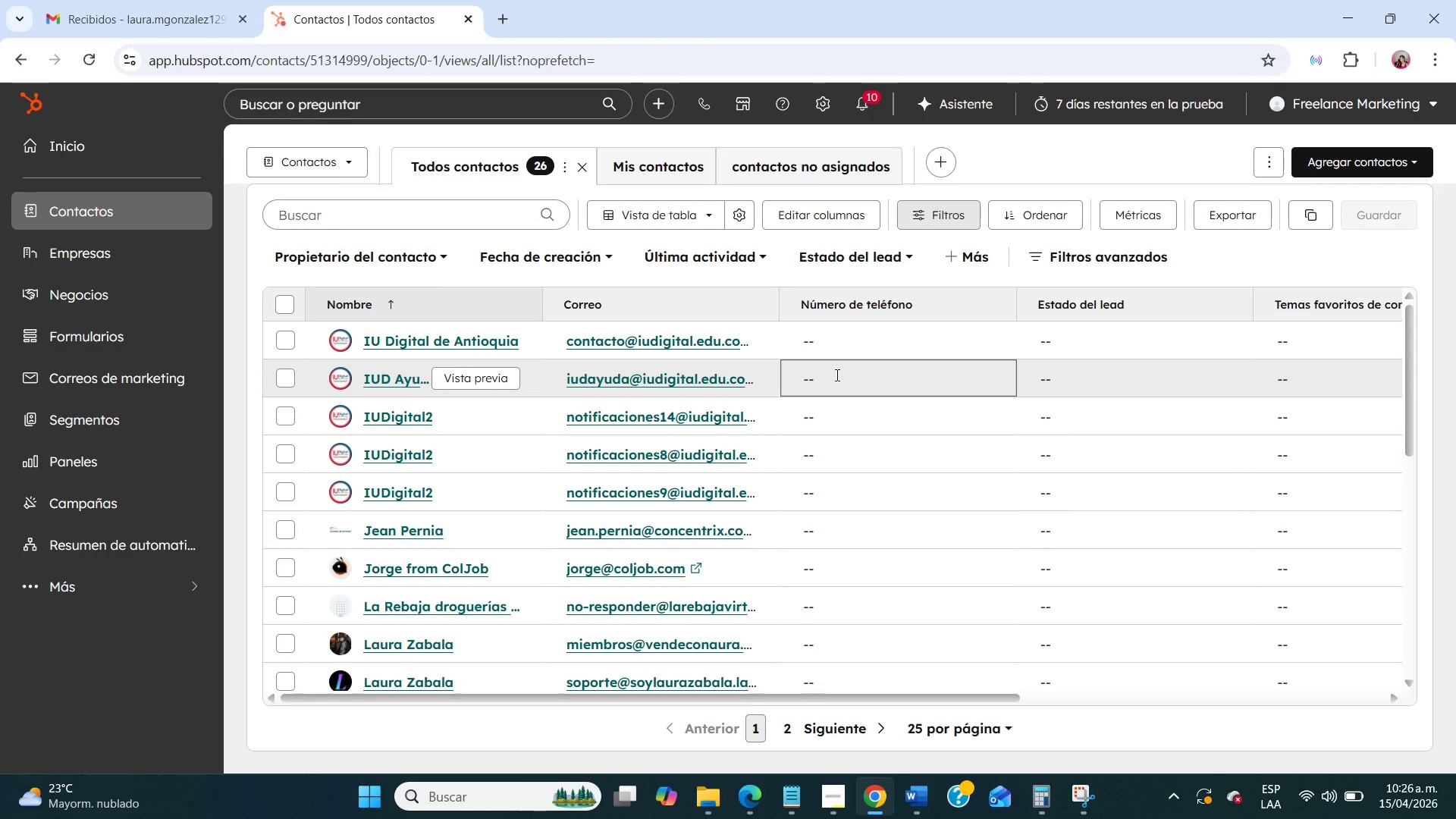 
scroll: coordinate [562, 485], scroll_direction: up, amount: 7.0
 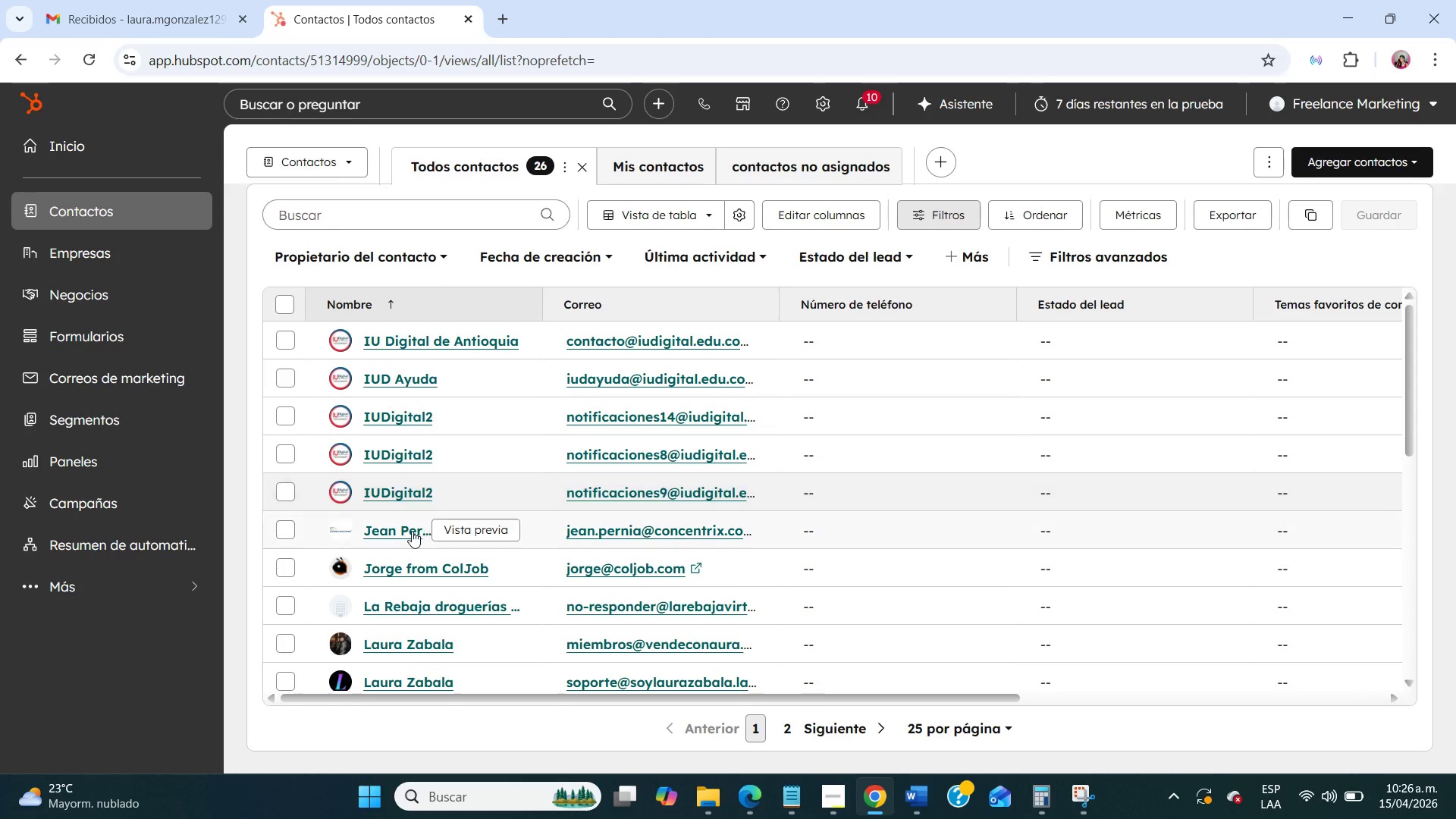 
scroll: coordinate [292, 583], scroll_direction: down, amount: 9.0
 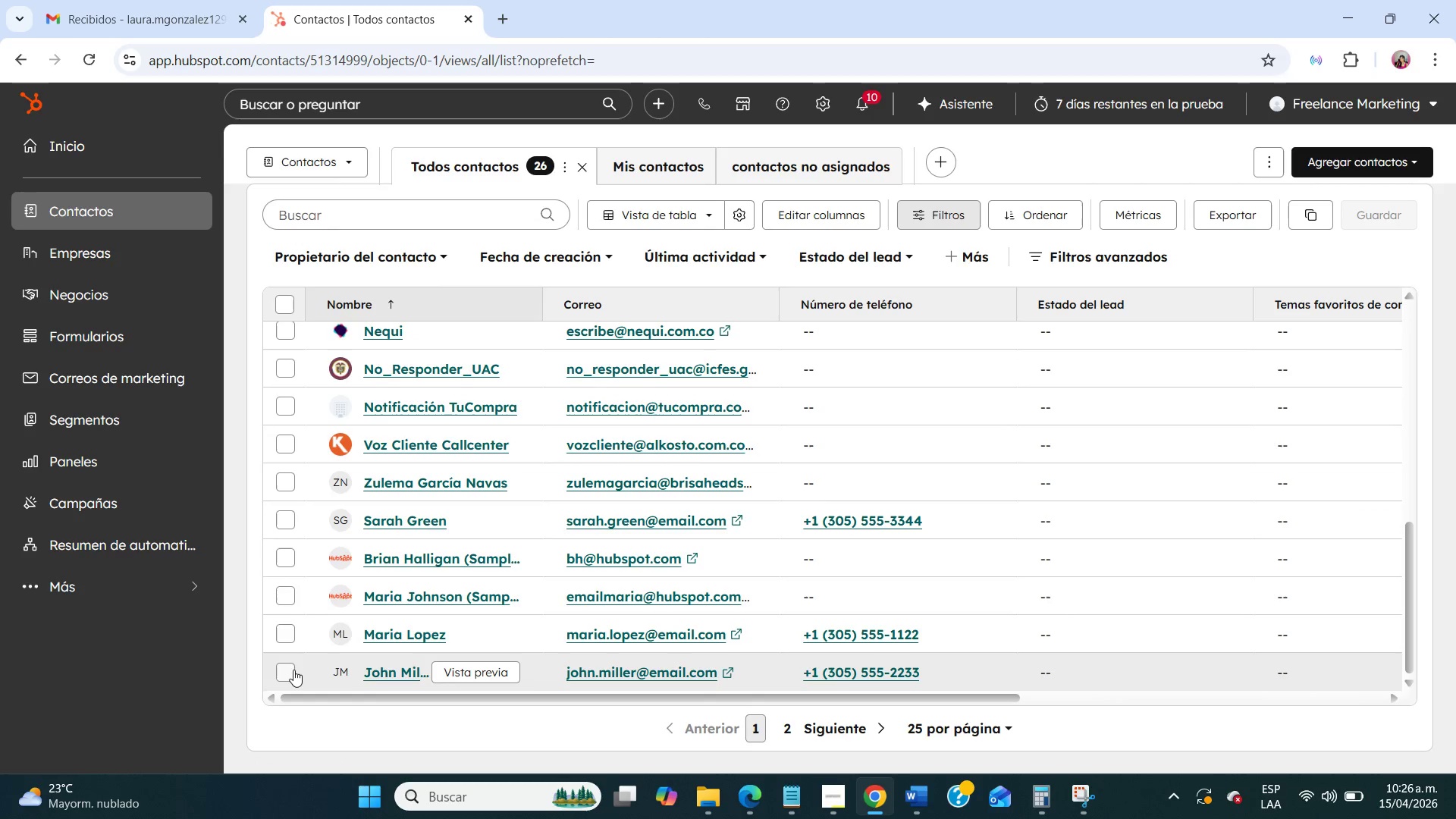 
left_click([284, 673])
 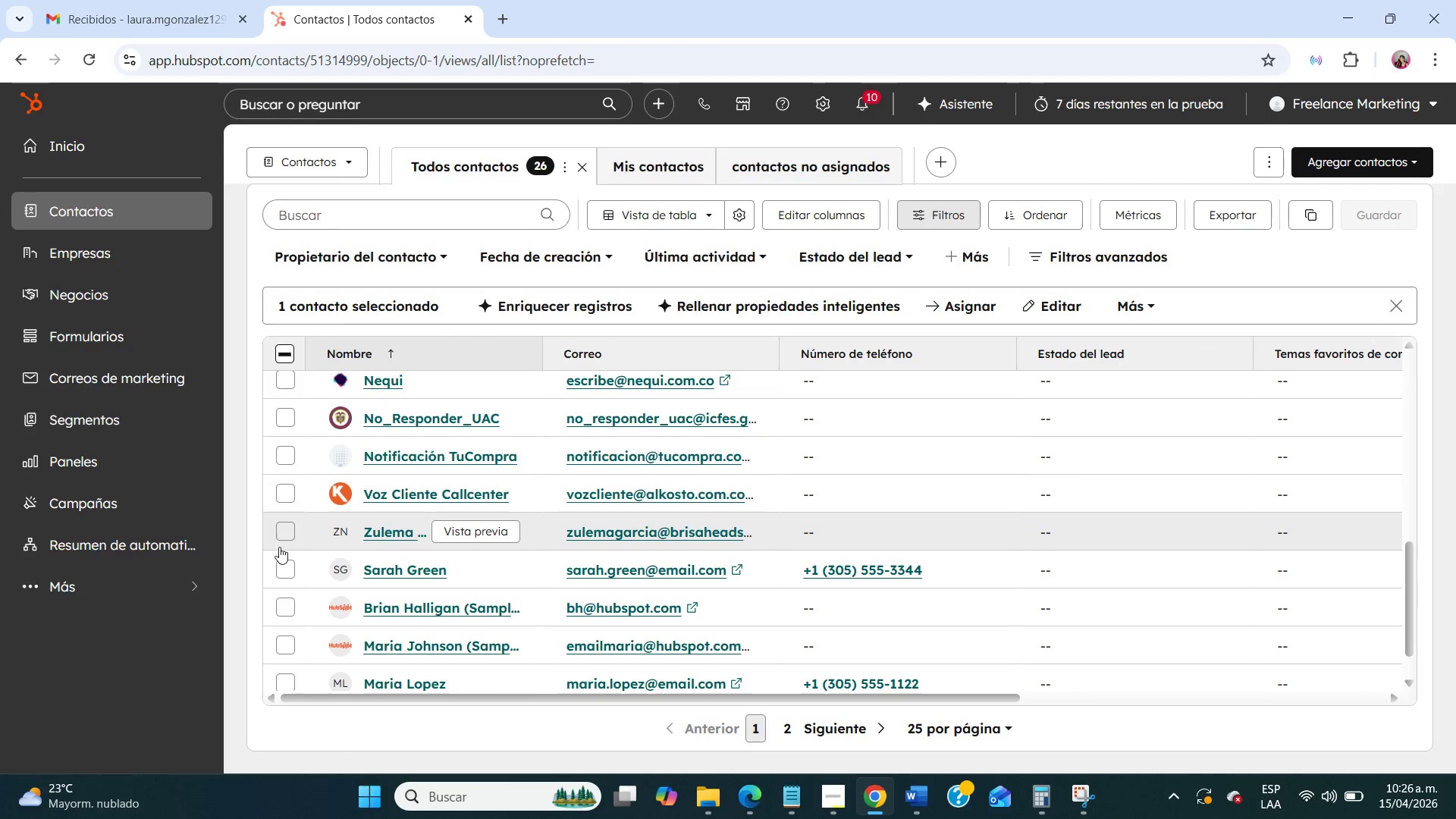 
left_click([278, 570])
 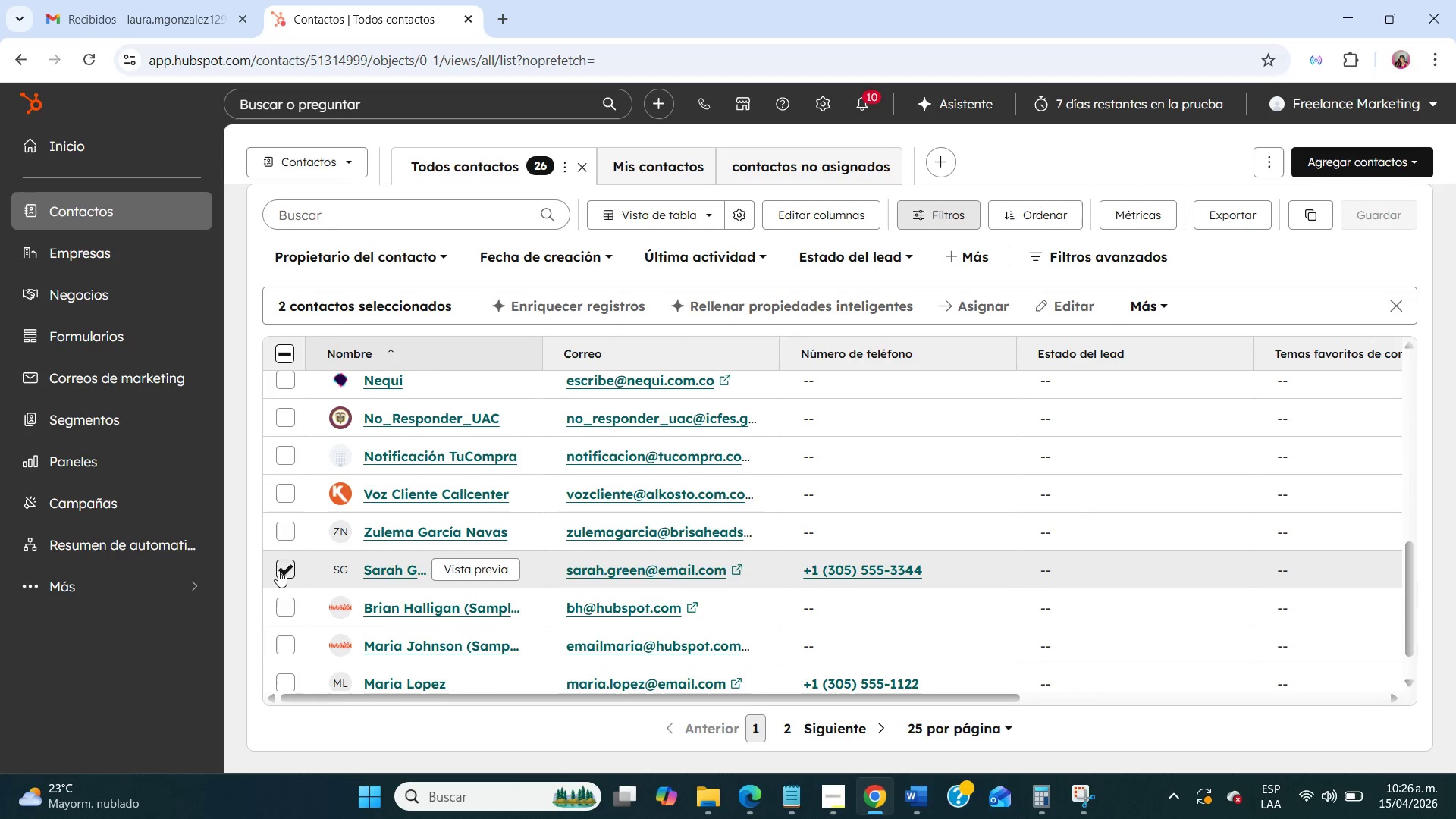 
scroll: coordinate [278, 576], scroll_direction: down, amount: 1.0
 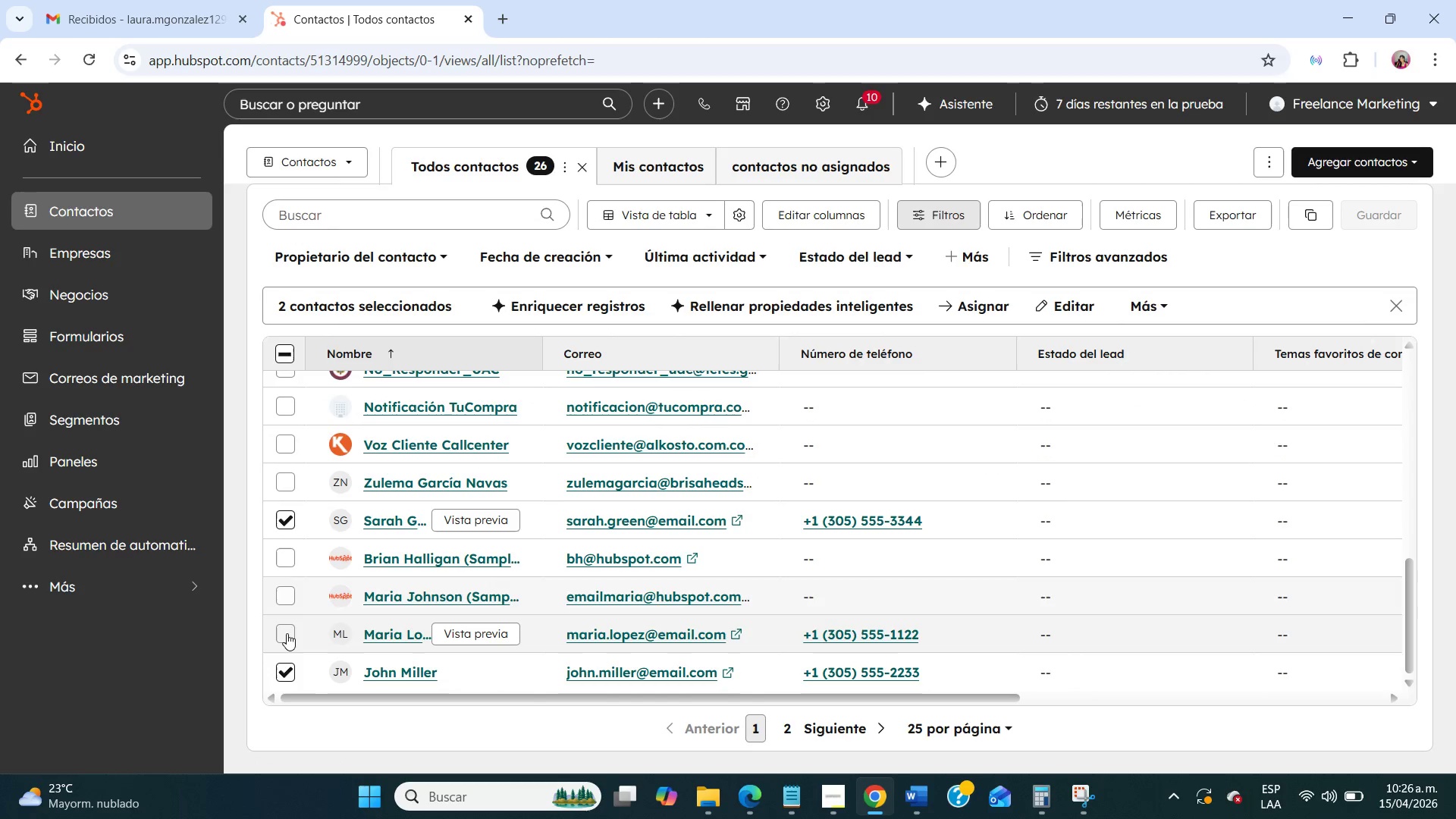 
left_click([287, 633])
 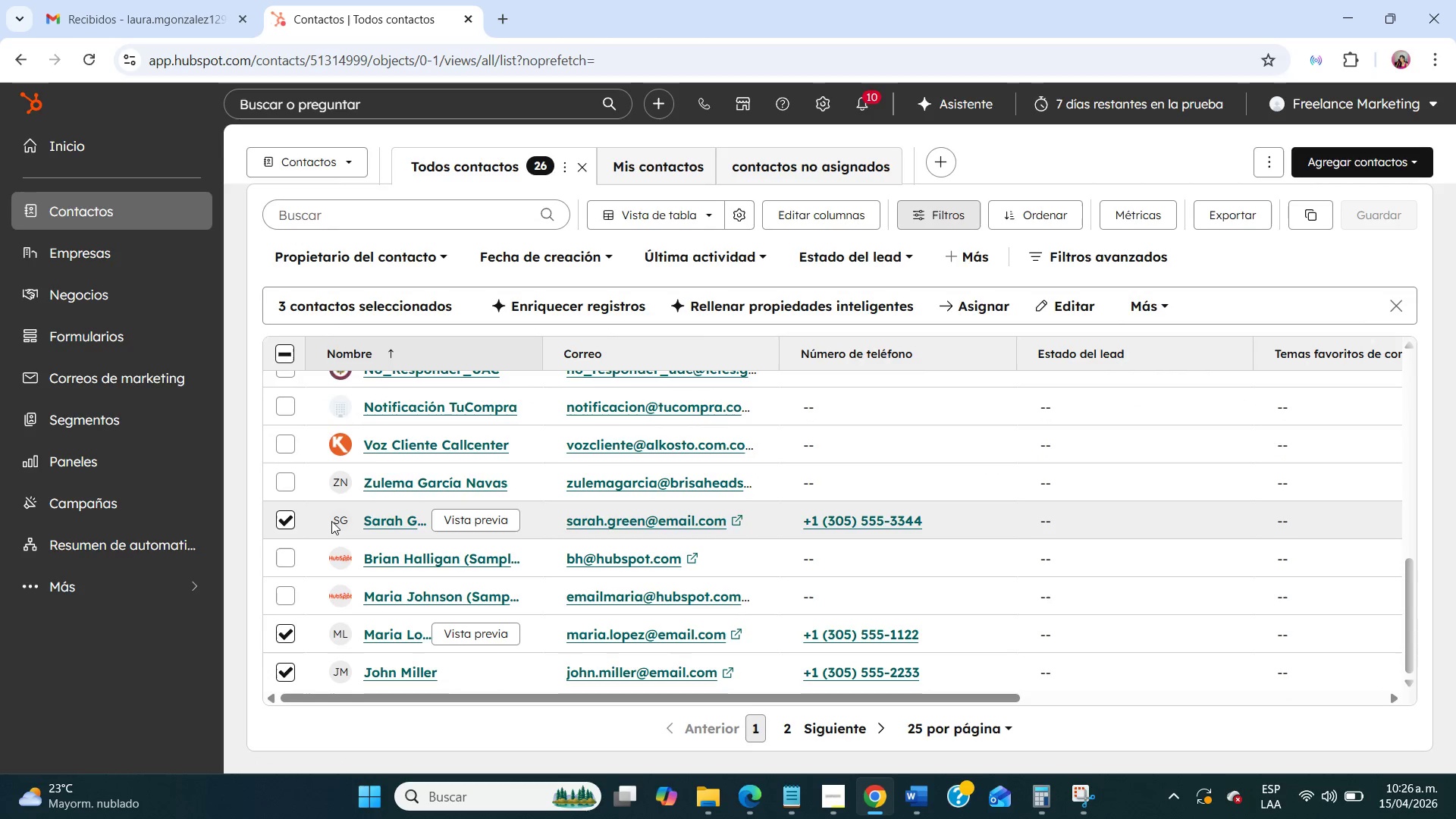 
scroll: coordinate [331, 521], scroll_direction: up, amount: 3.0
 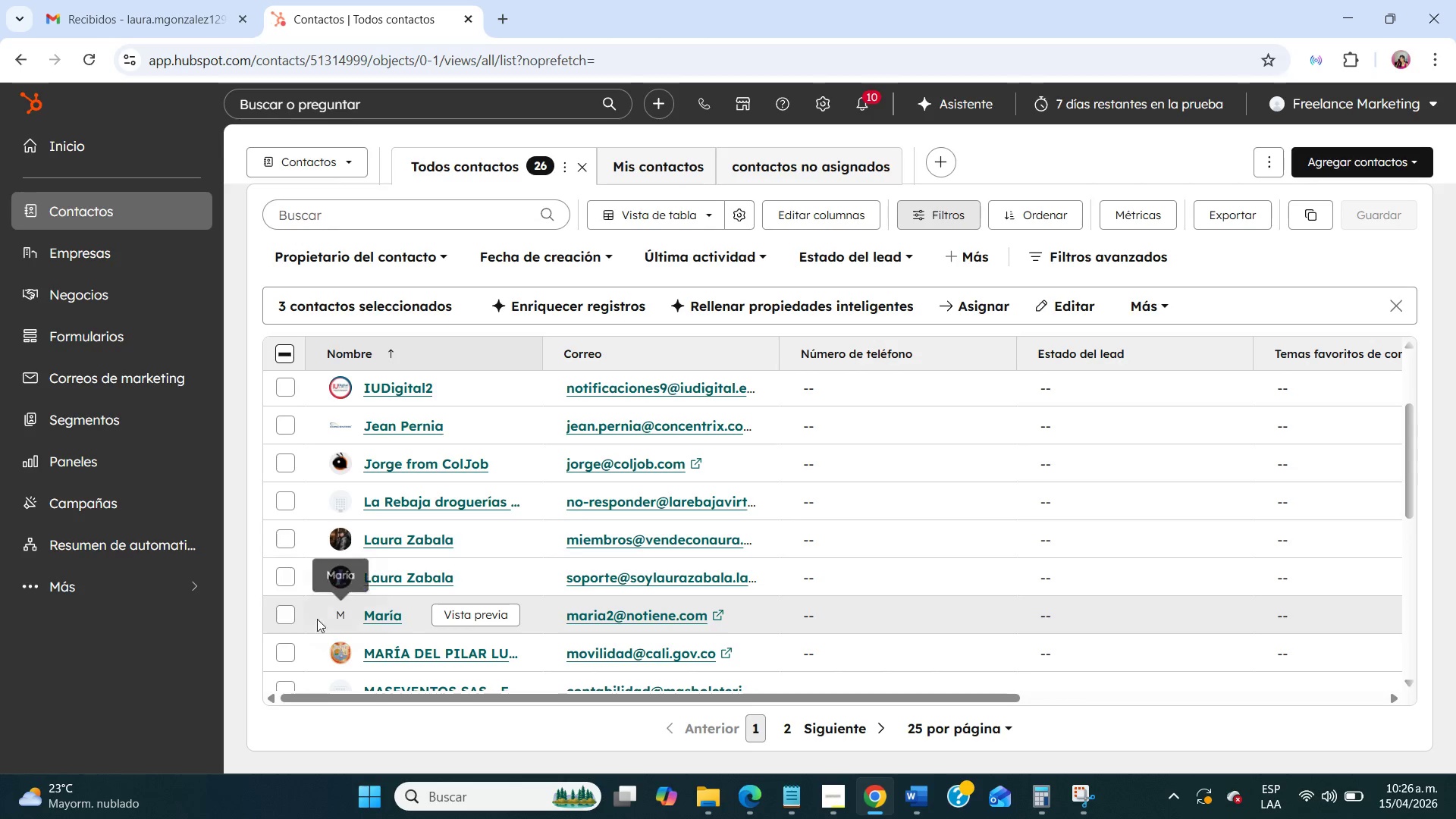 
left_click([282, 606])
 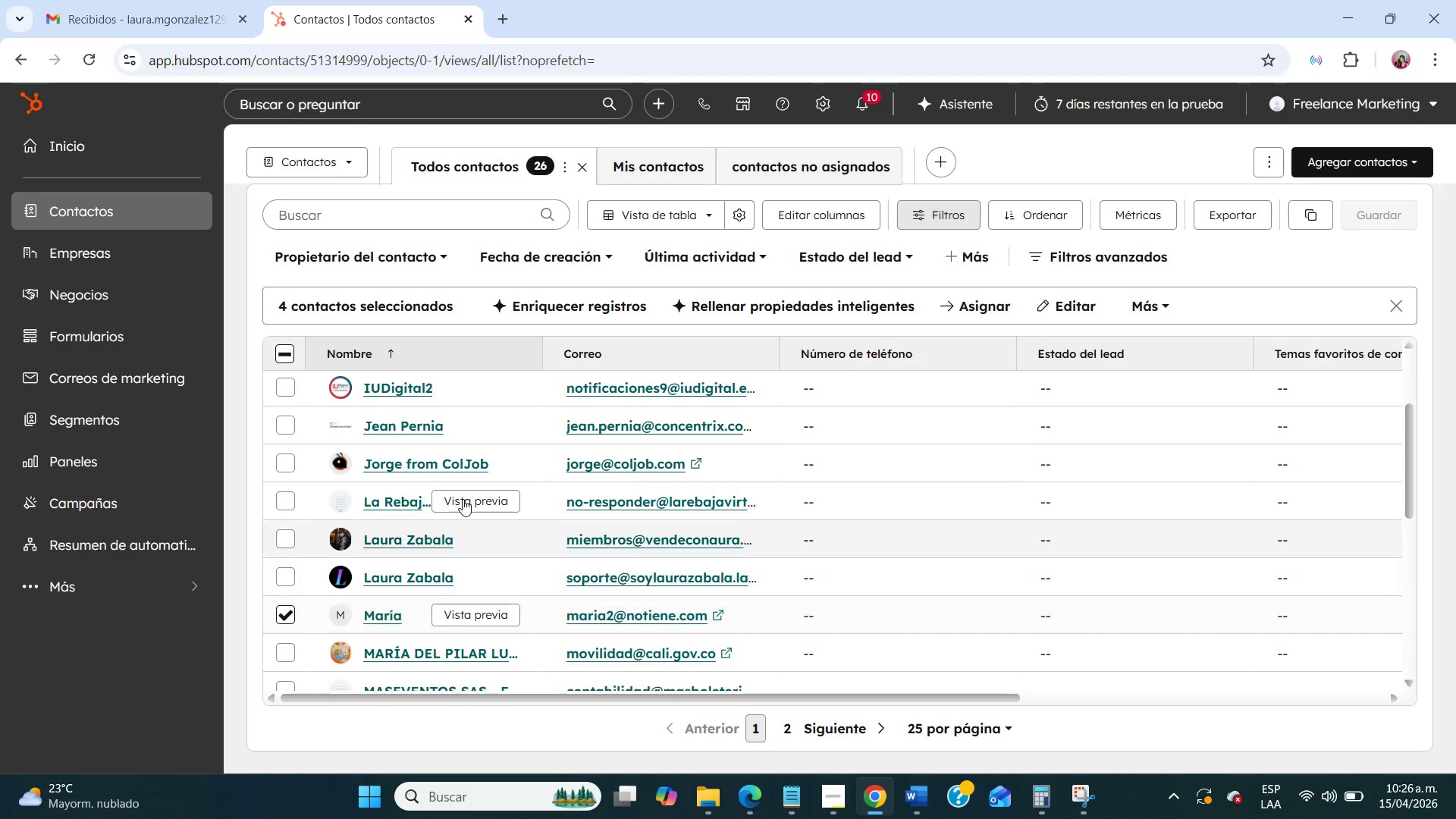 
scroll: coordinate [463, 499], scroll_direction: up, amount: 12.0
 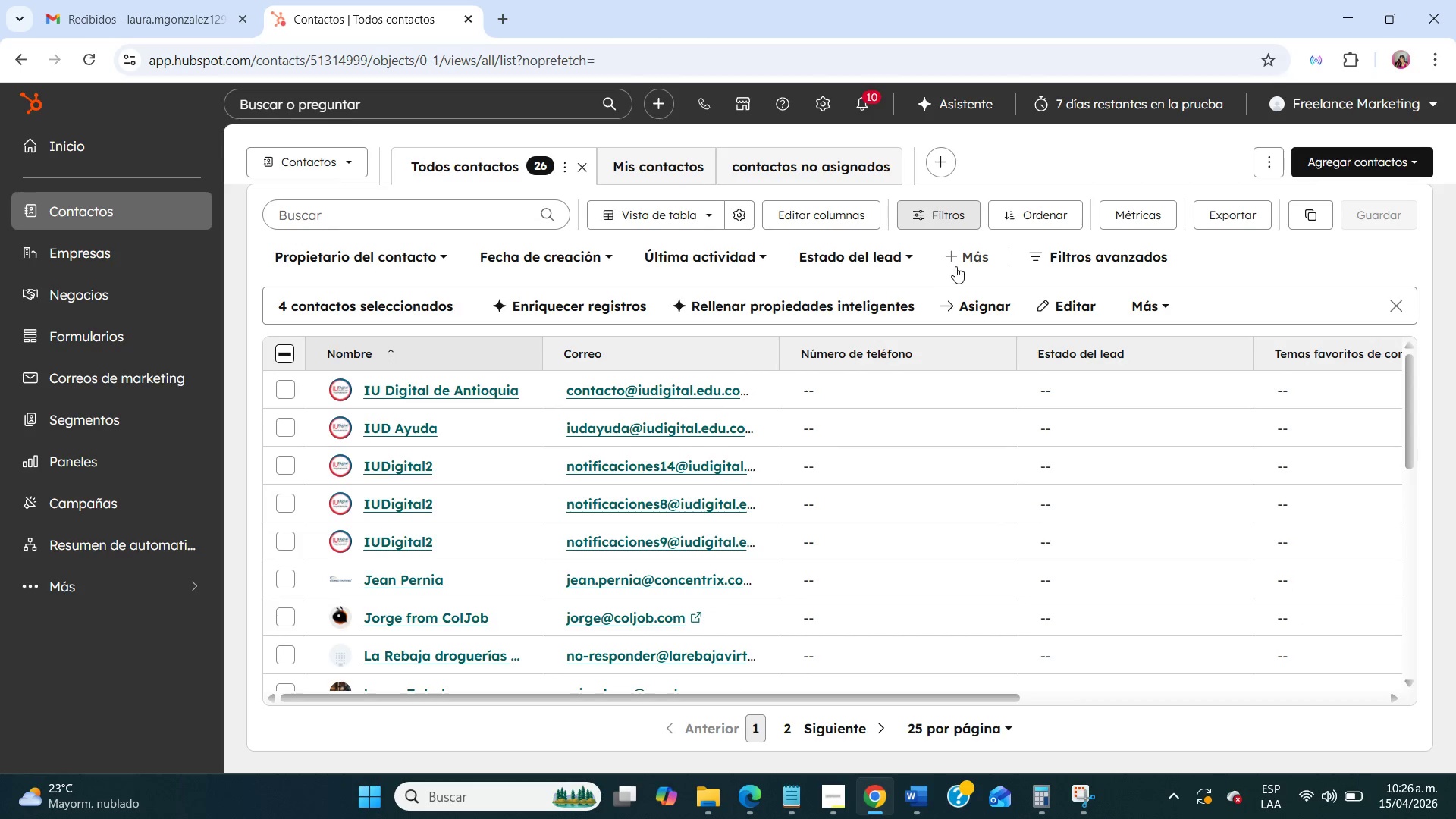 
left_click([967, 251])
 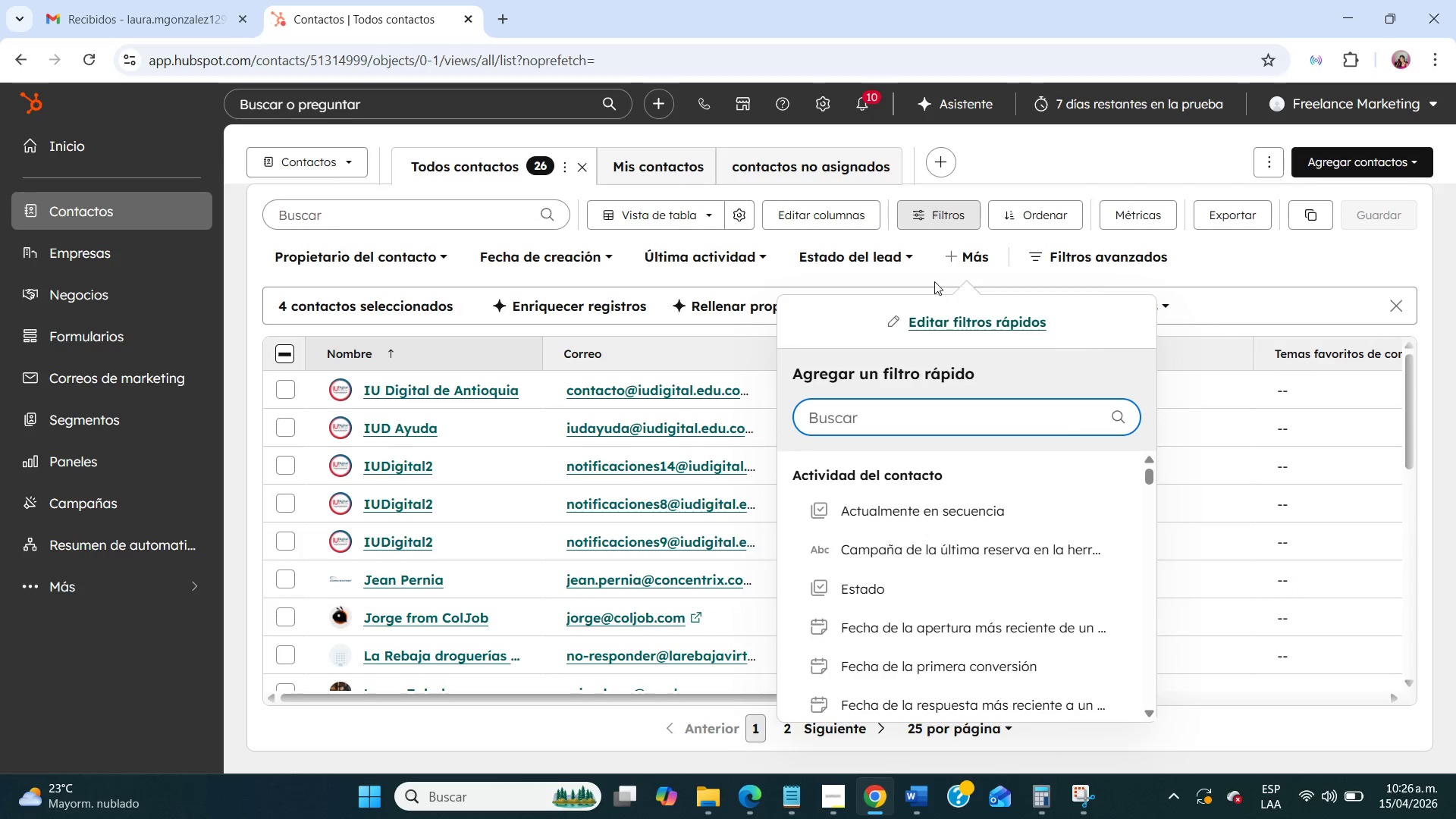 
left_click([970, 252])
 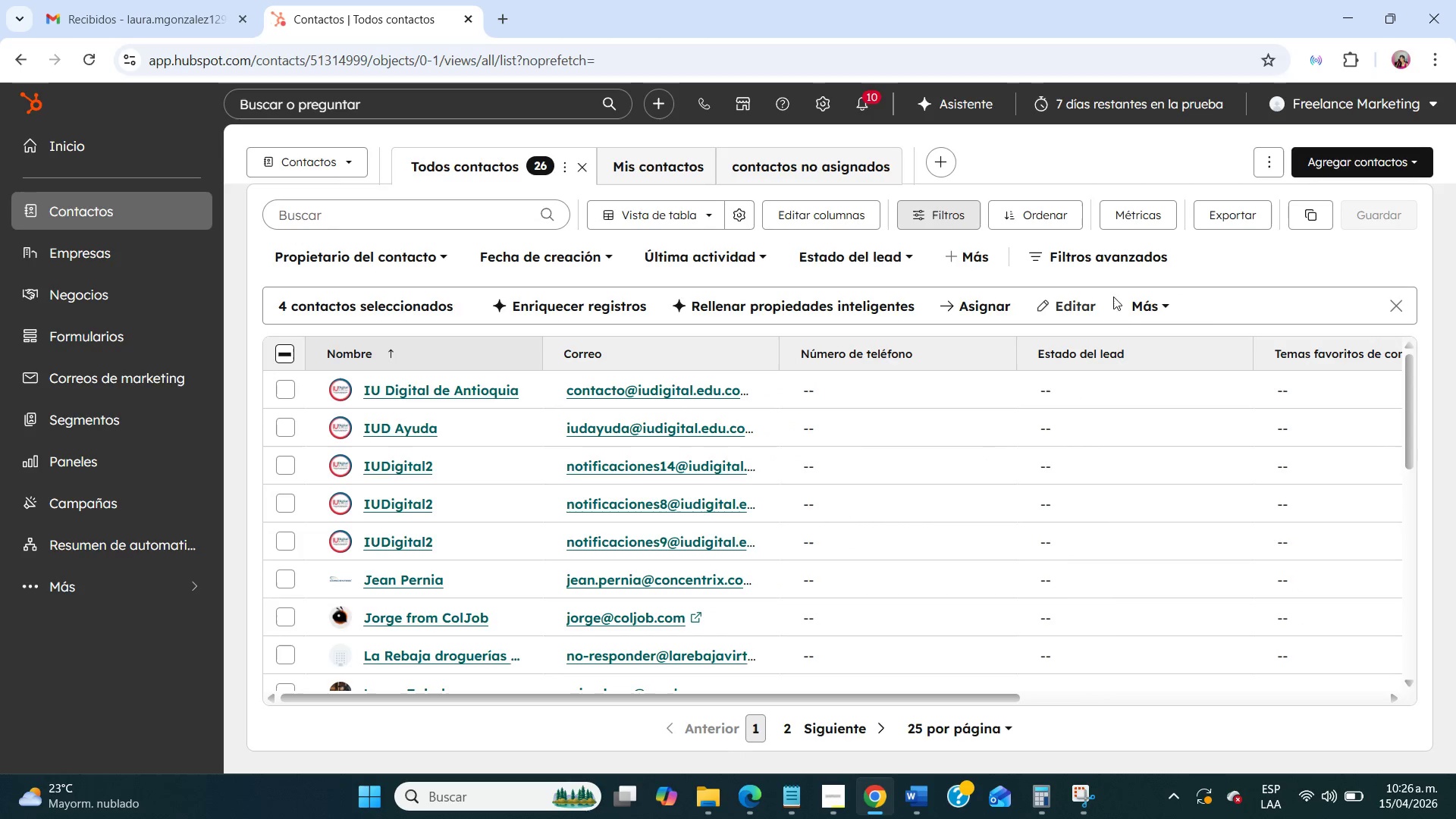 
left_click([1135, 302])
 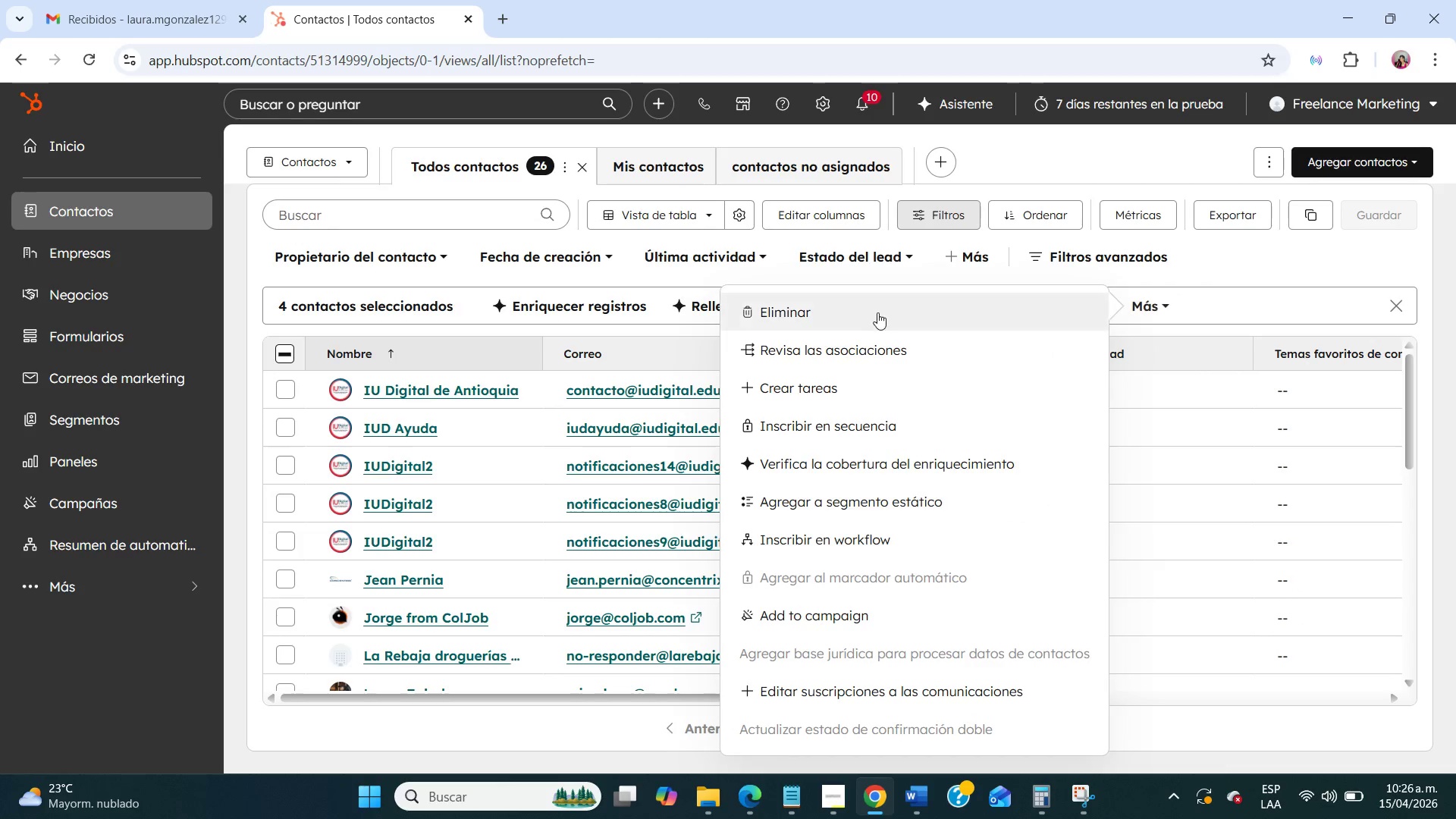 
left_click([859, 310])
 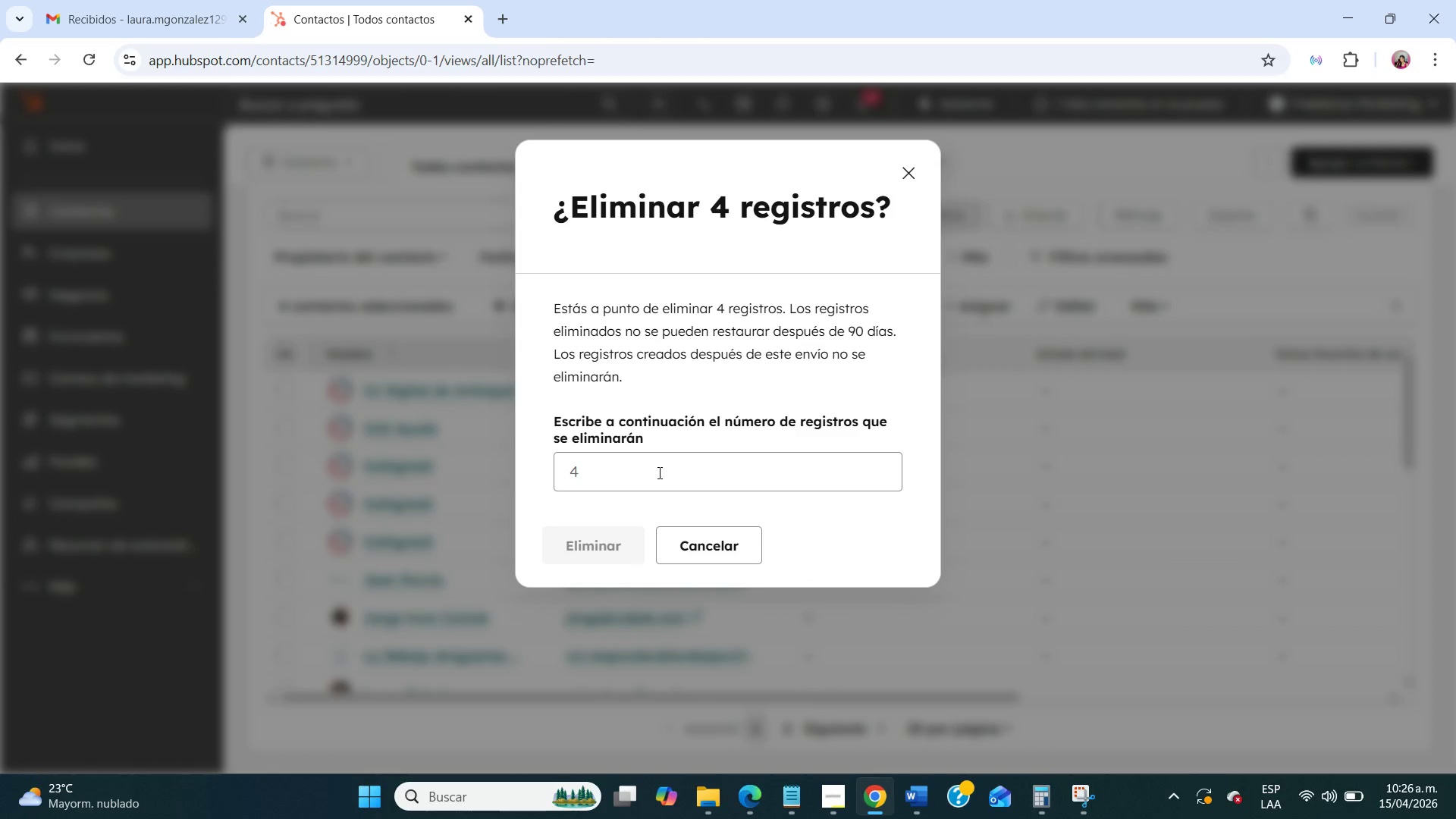 
left_click([655, 460])
 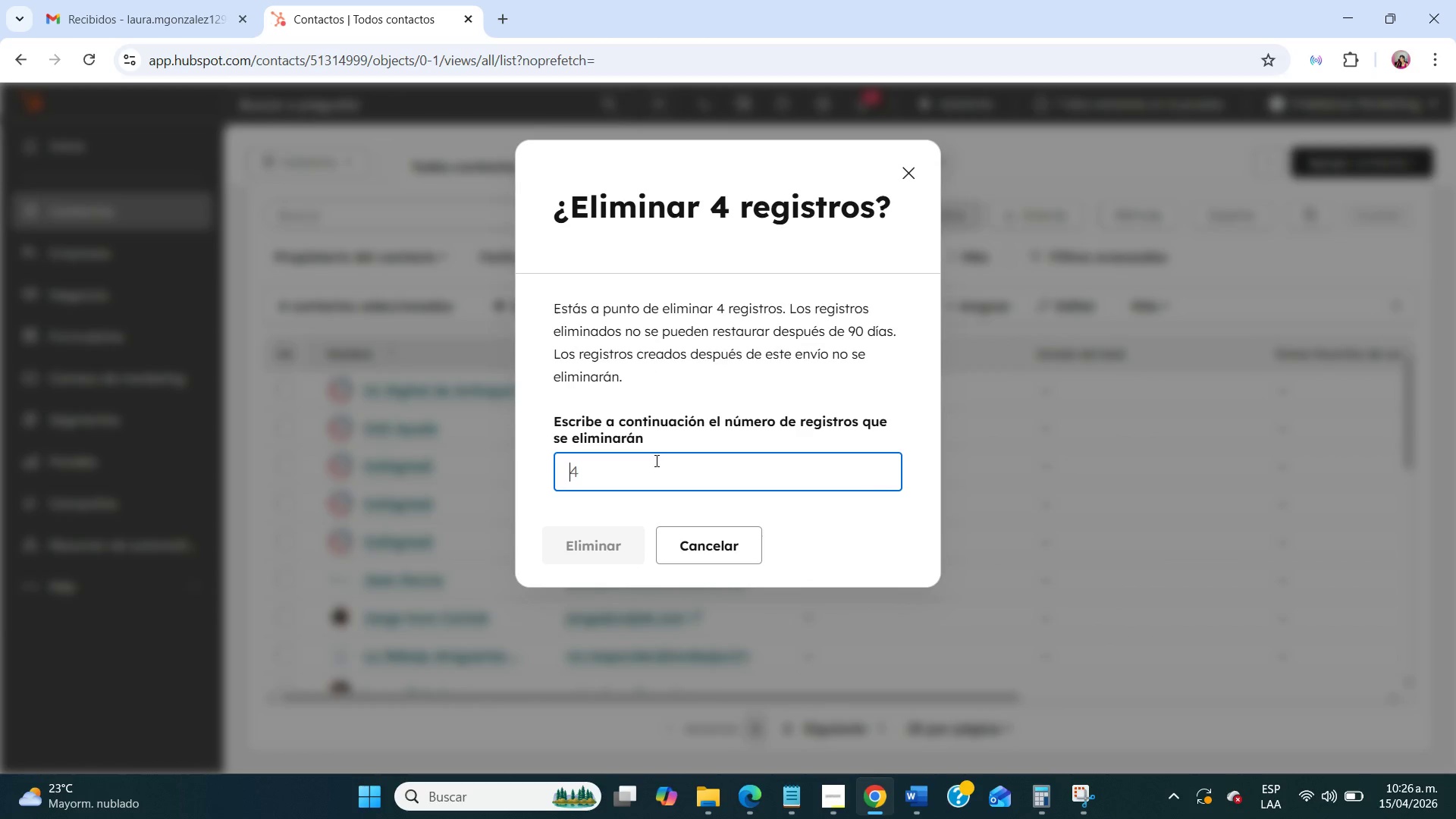 
key(4)
 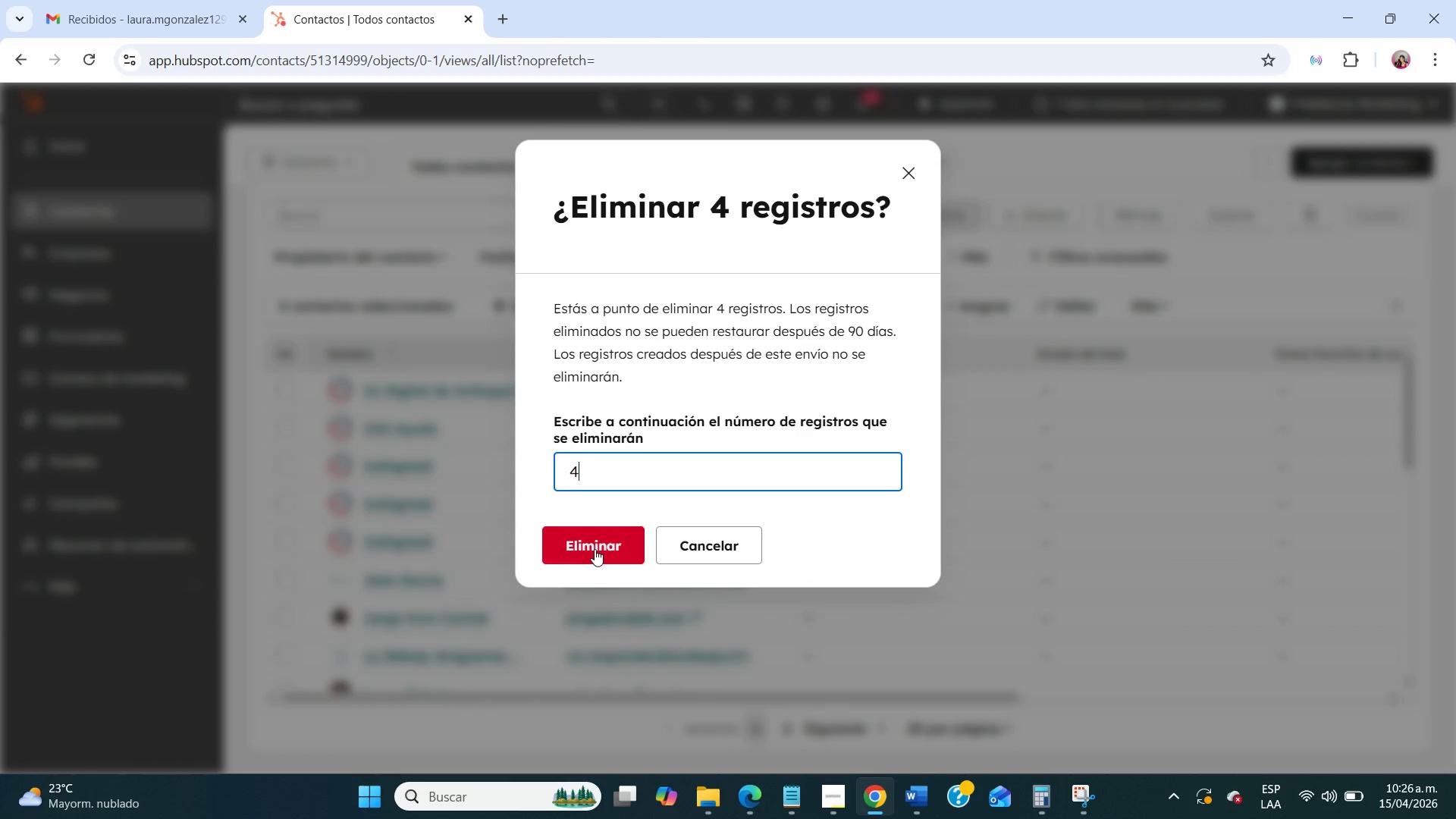 
left_click([594, 550])
 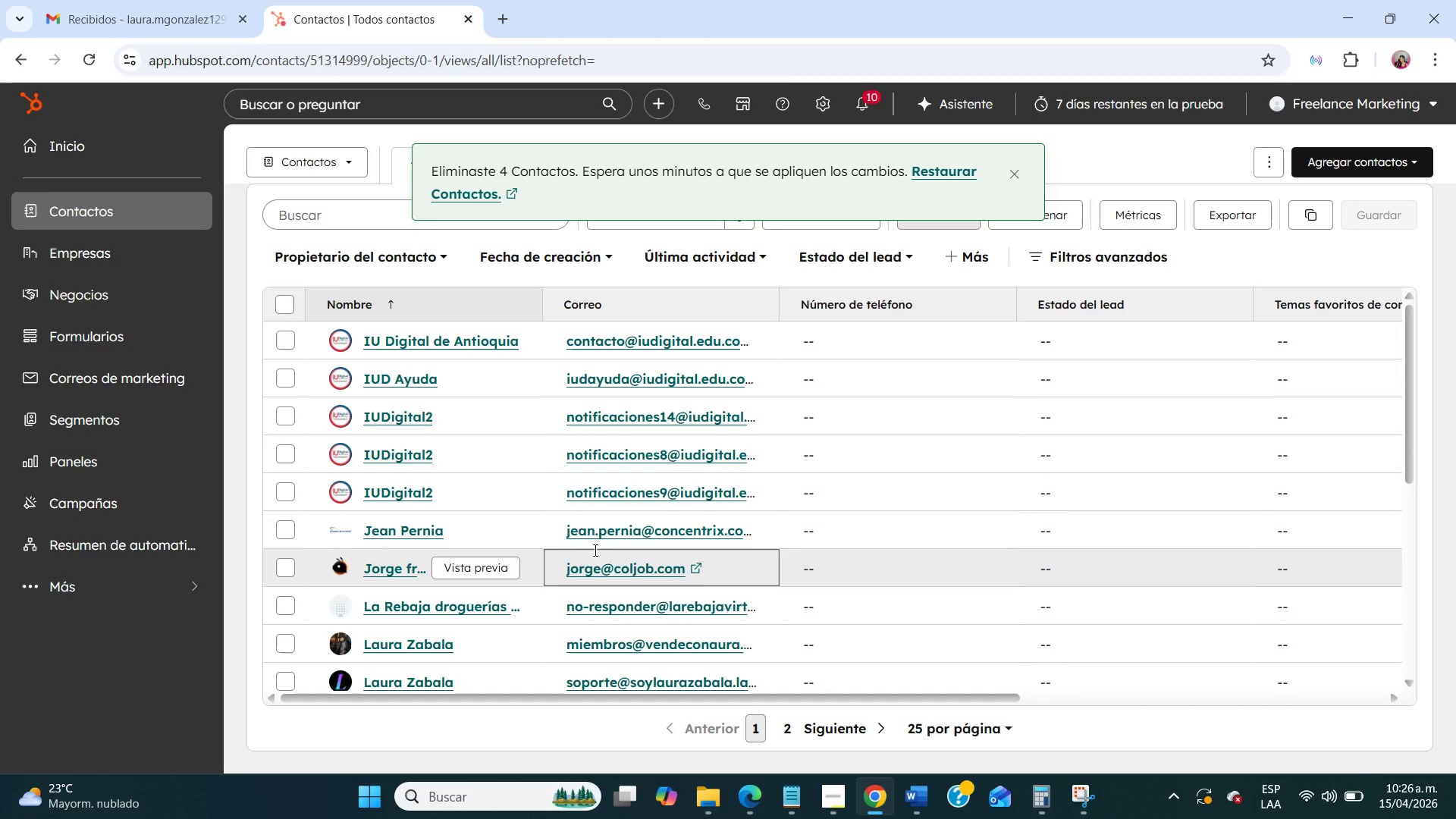 
wait(5.8)
 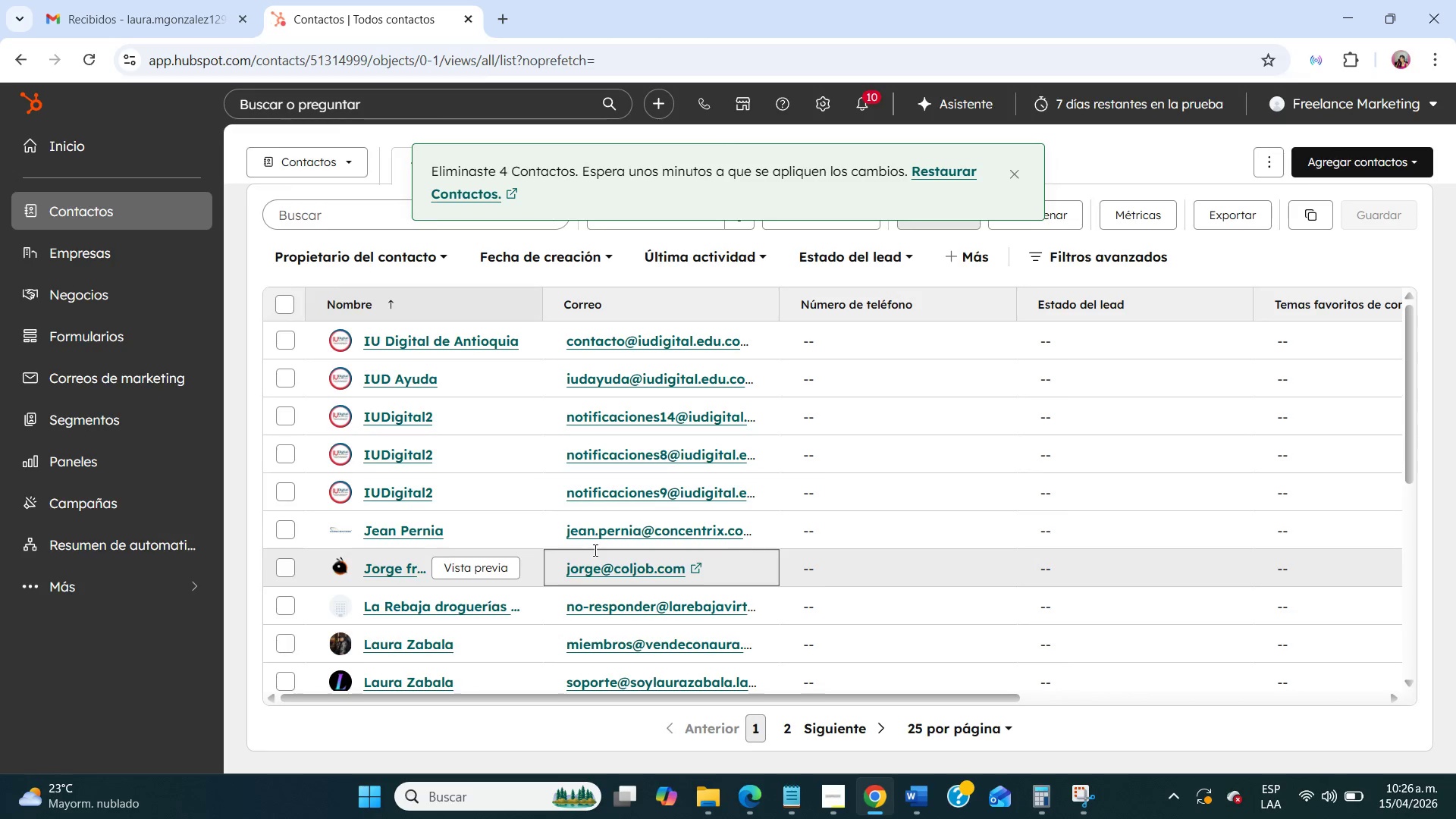 
left_click([80, 152])
 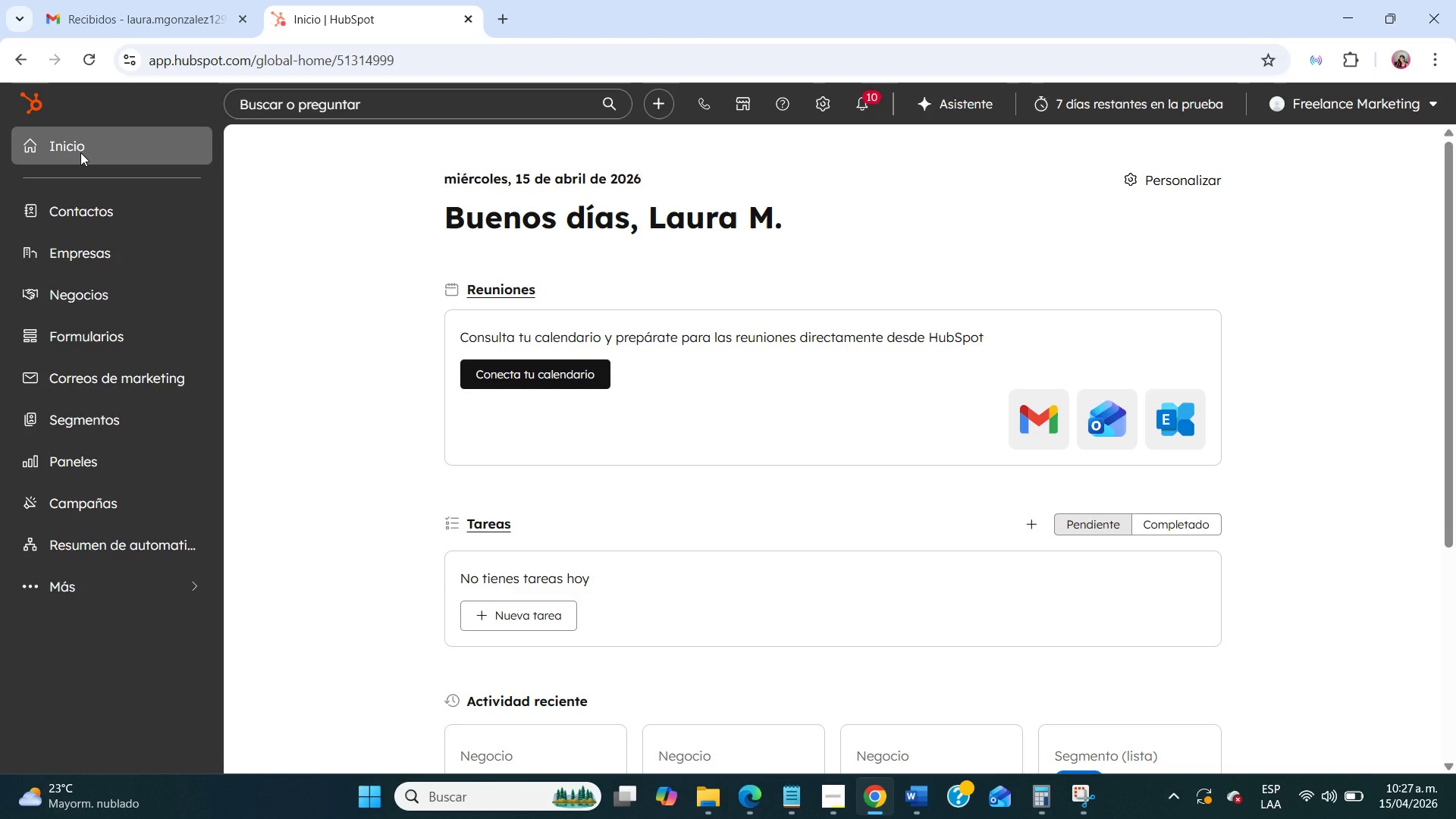 
wait(26.59)
 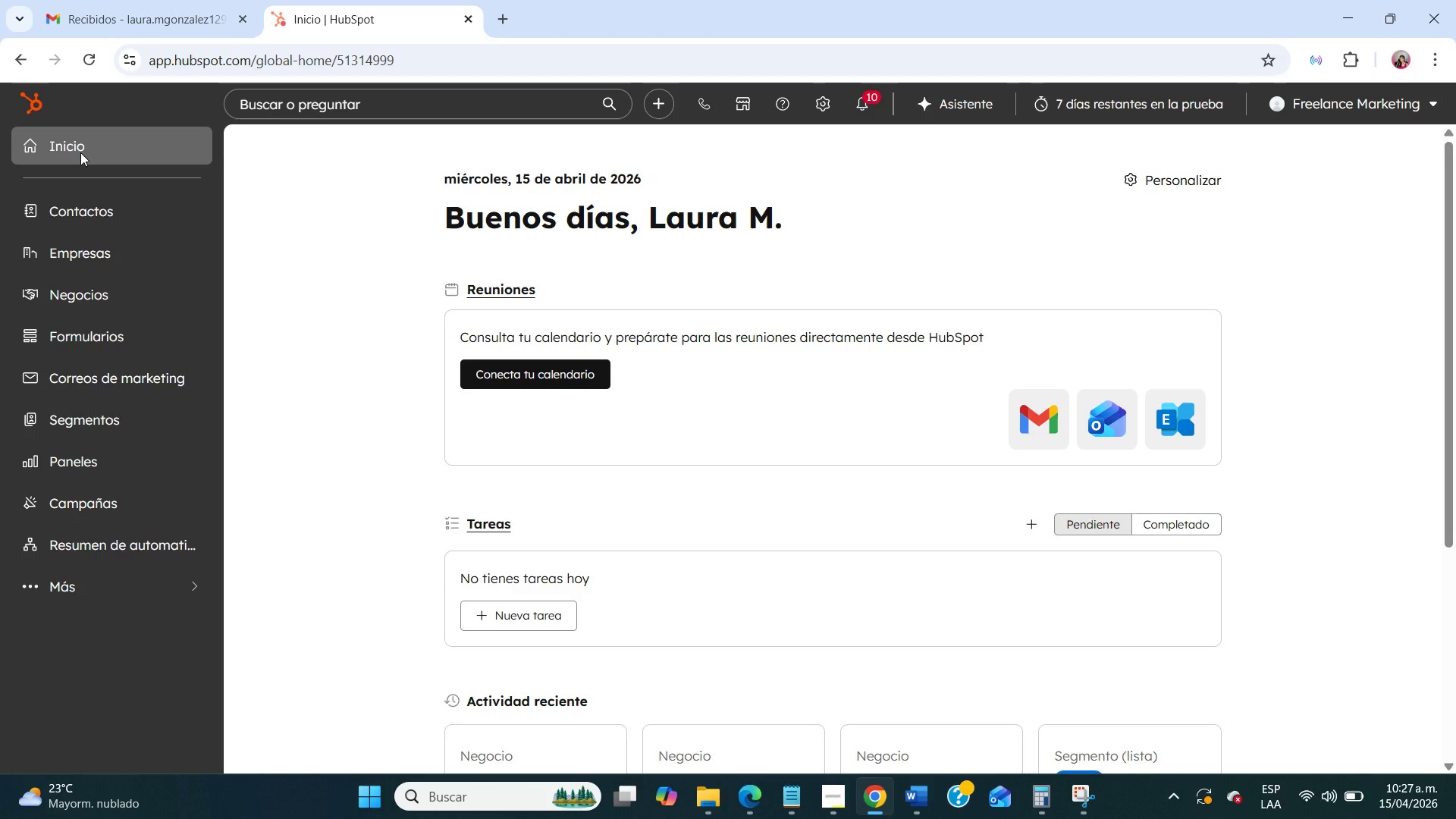 
left_click([49, 209])
 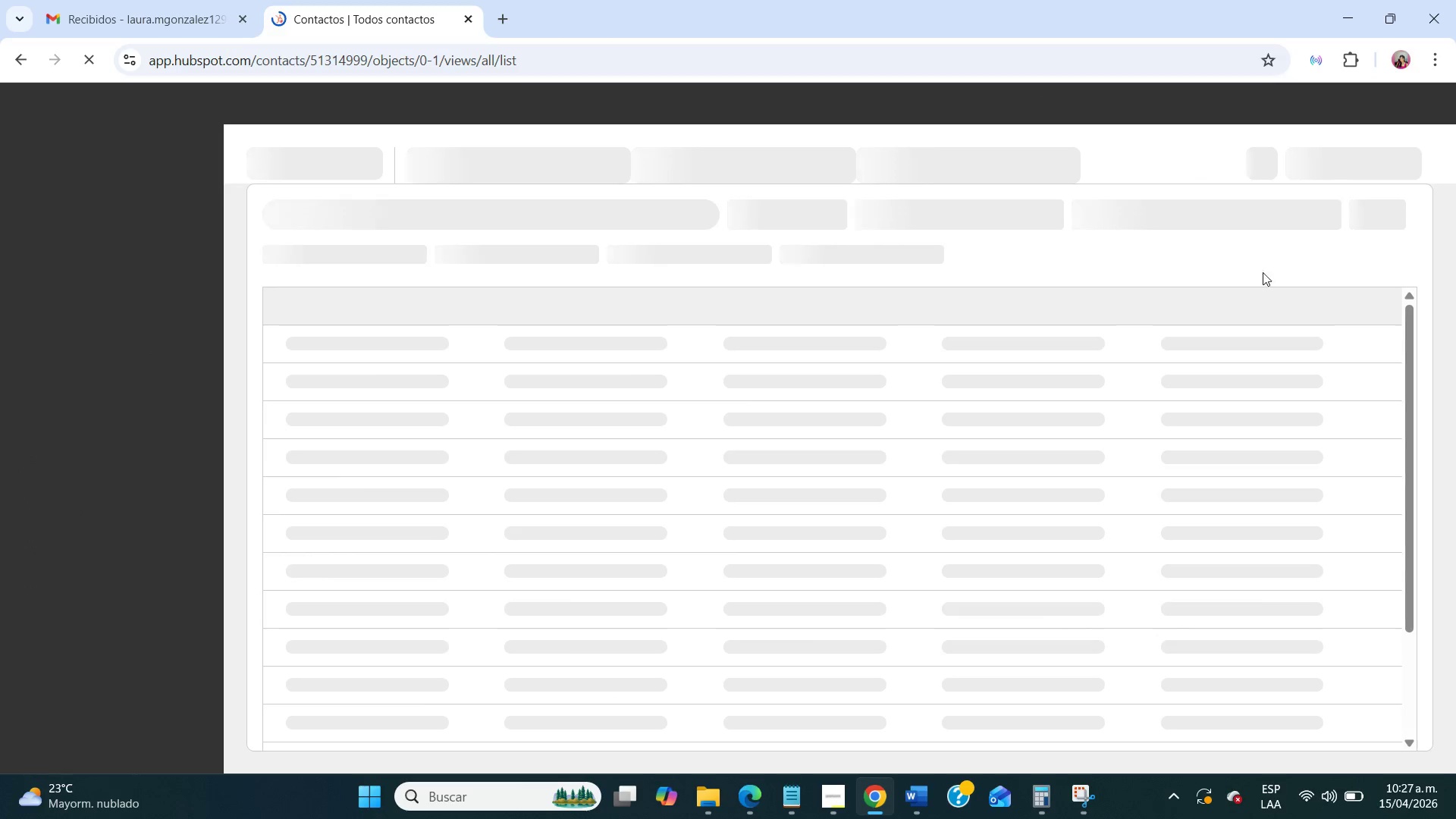 
left_click([829, 801])